 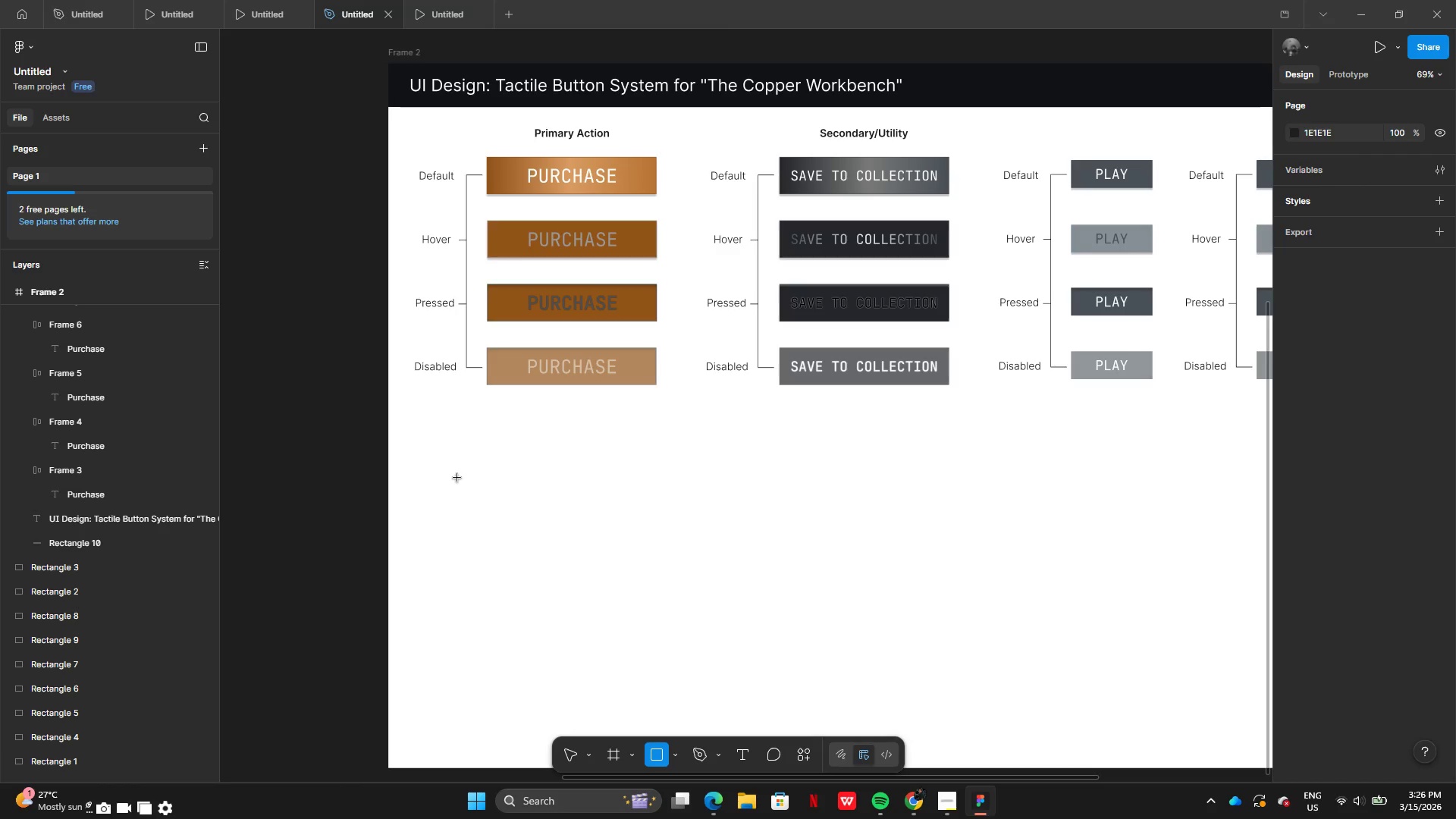 
mouse_move([1084, 479])
 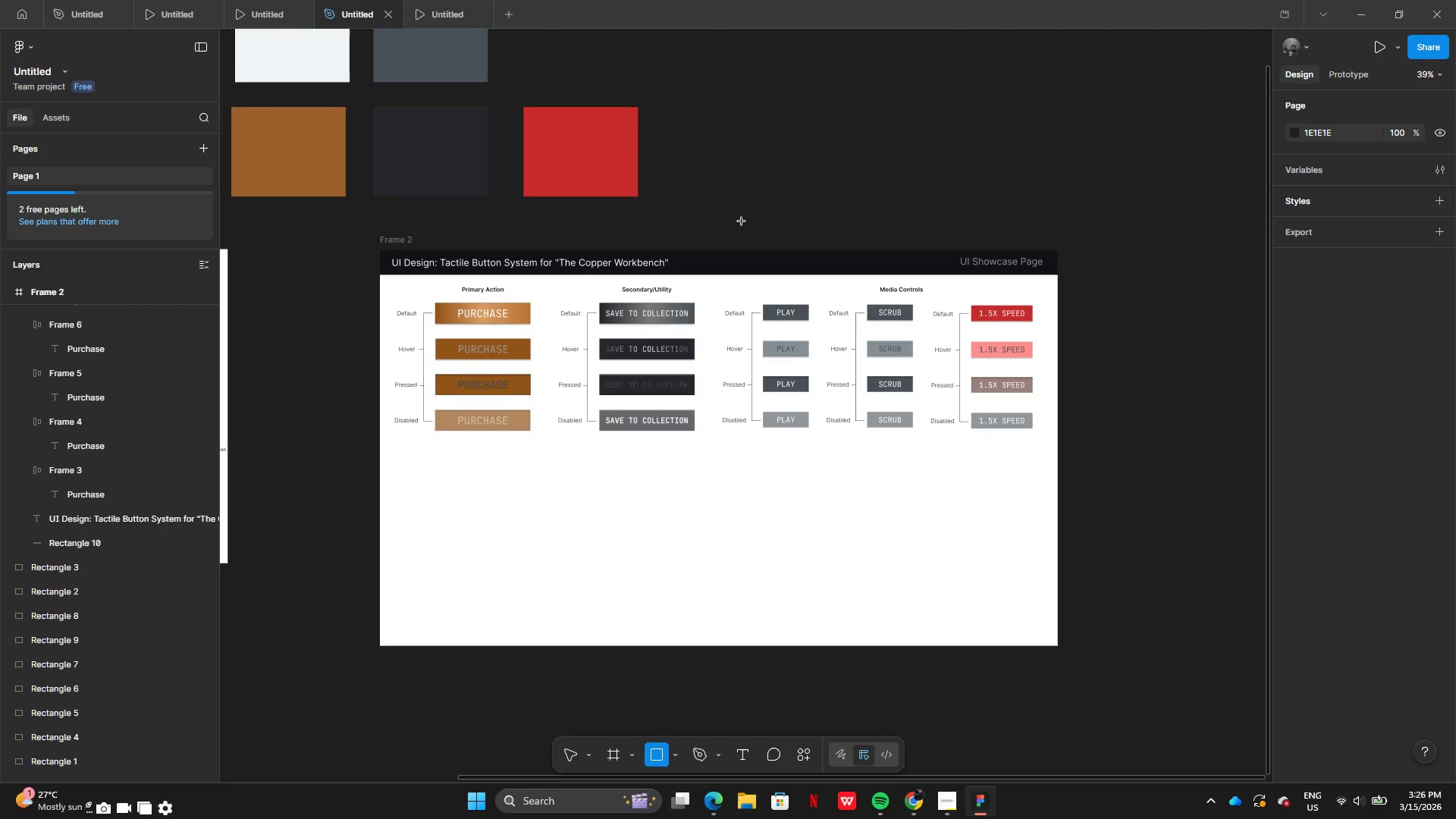 
left_click([742, 221])
 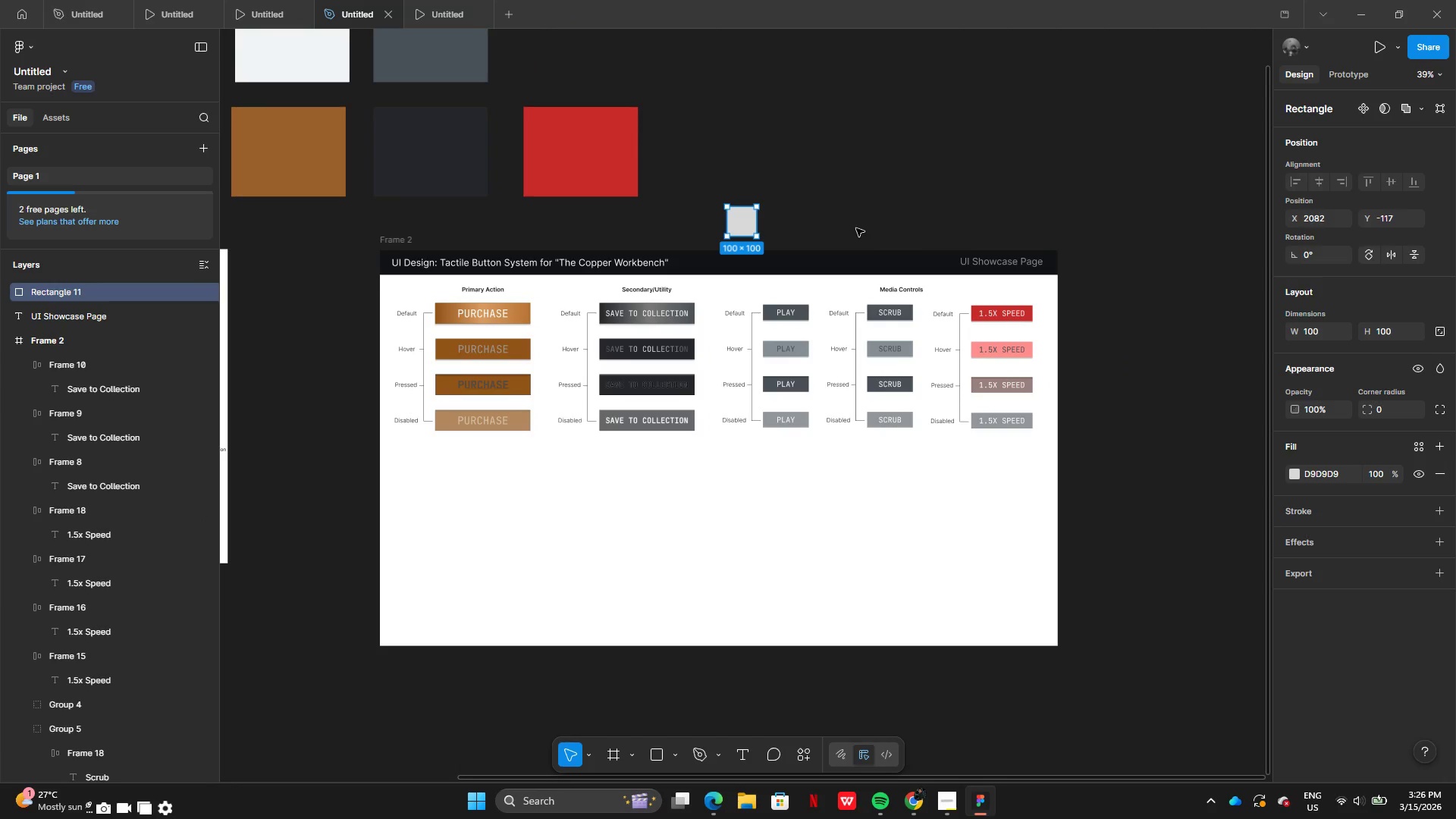 
key(Control+Z)
 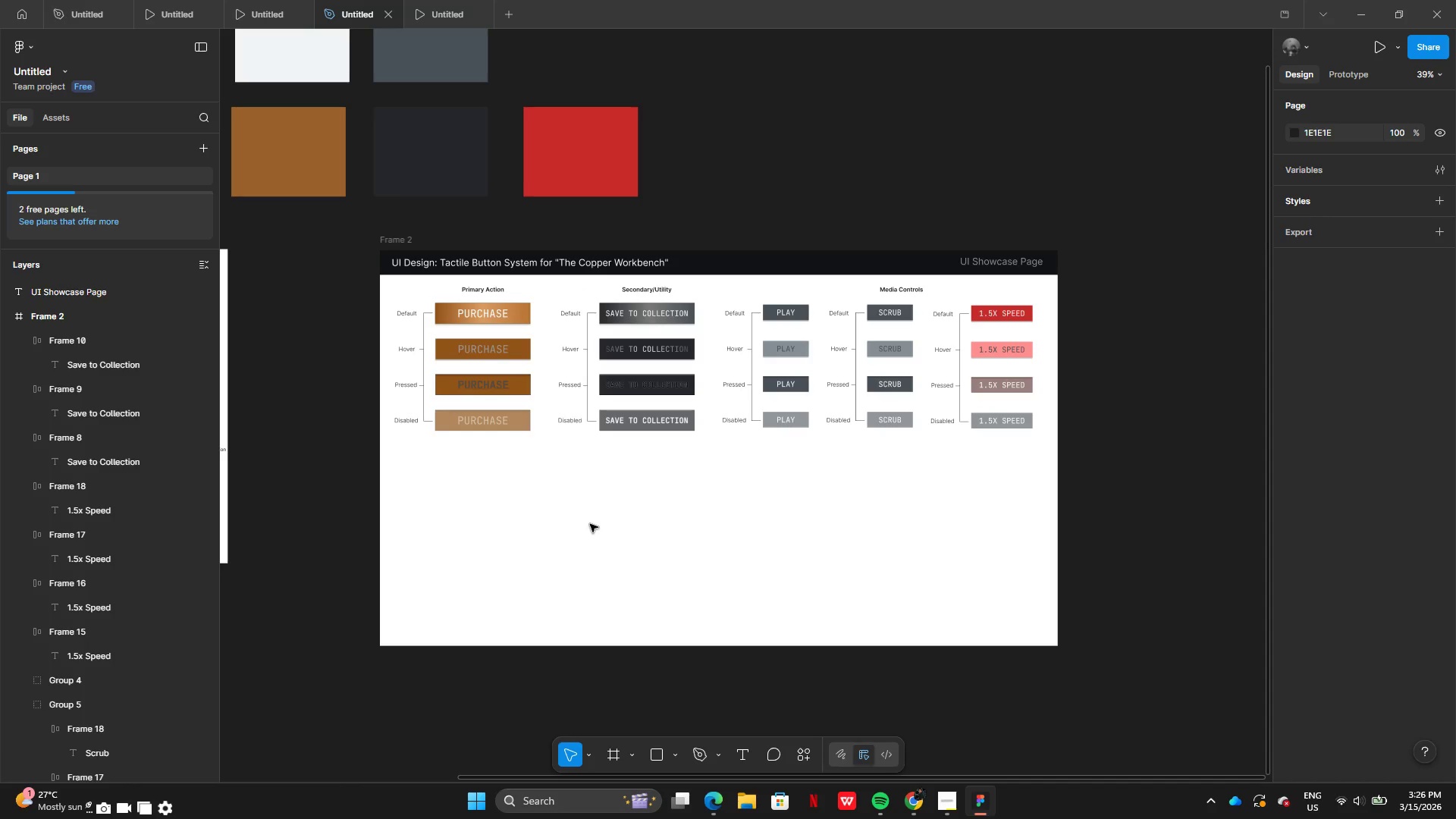 
wait(13.41)
 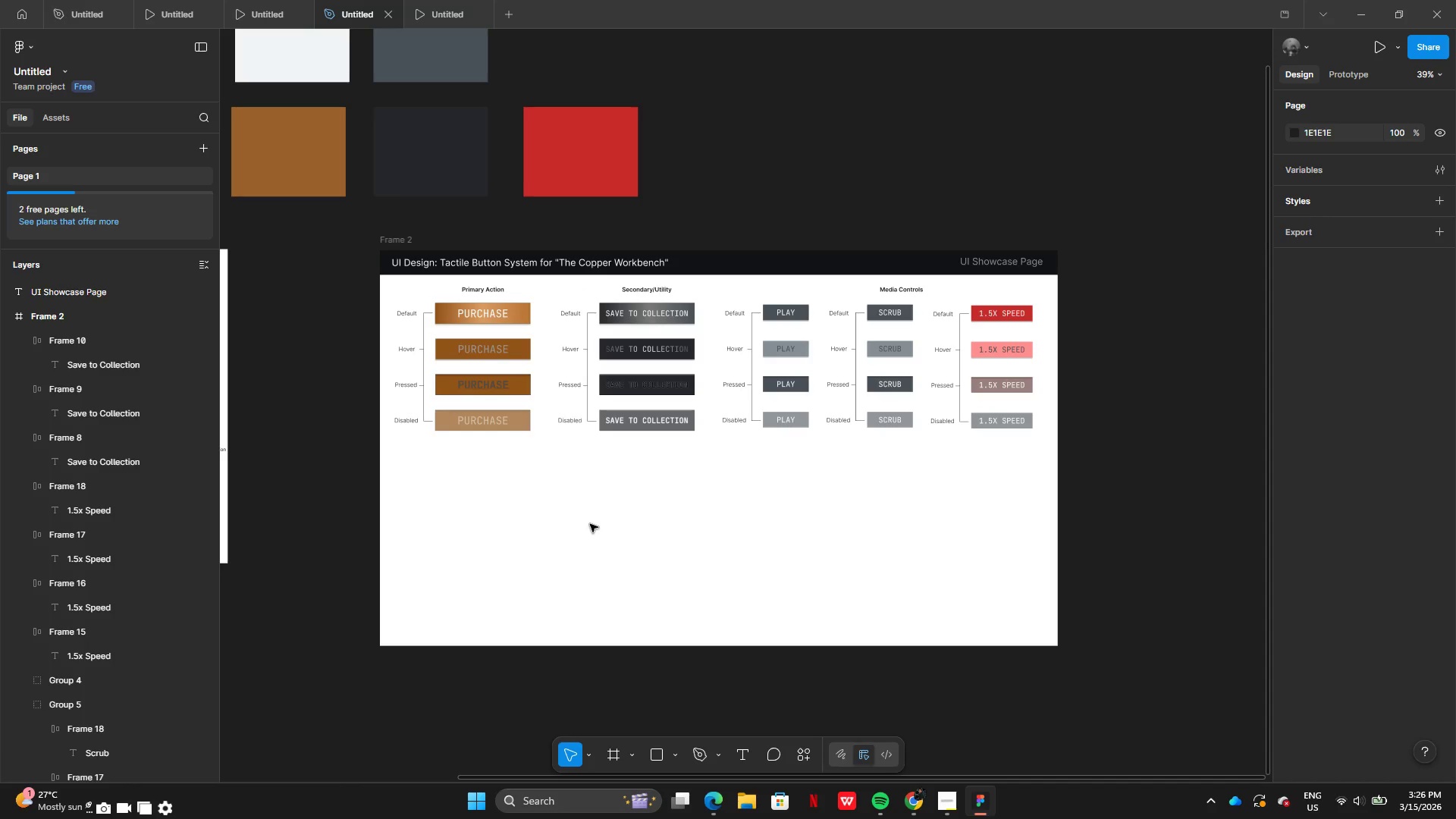 
left_click([394, 243])
 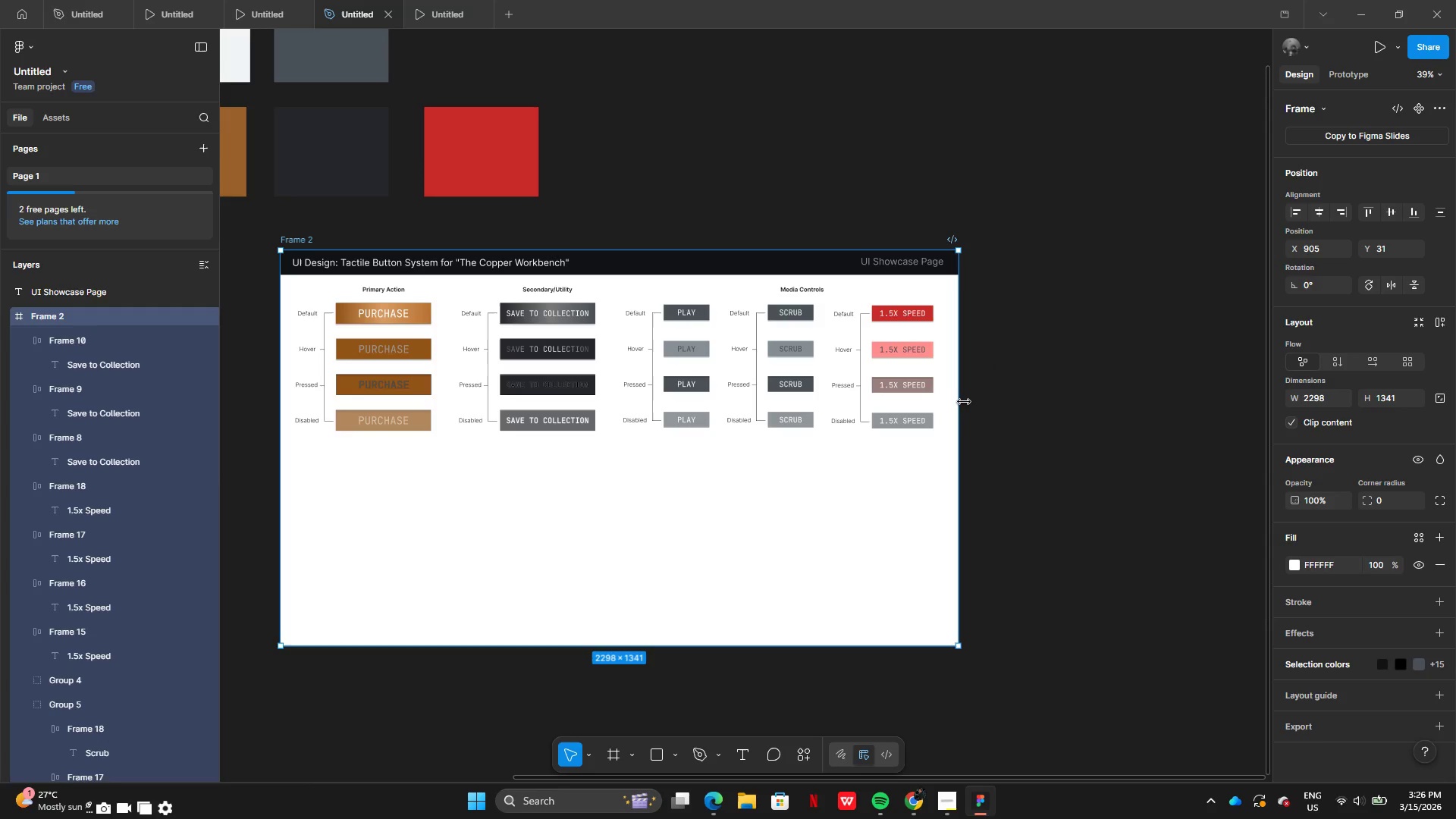 
key(Control+Z)
 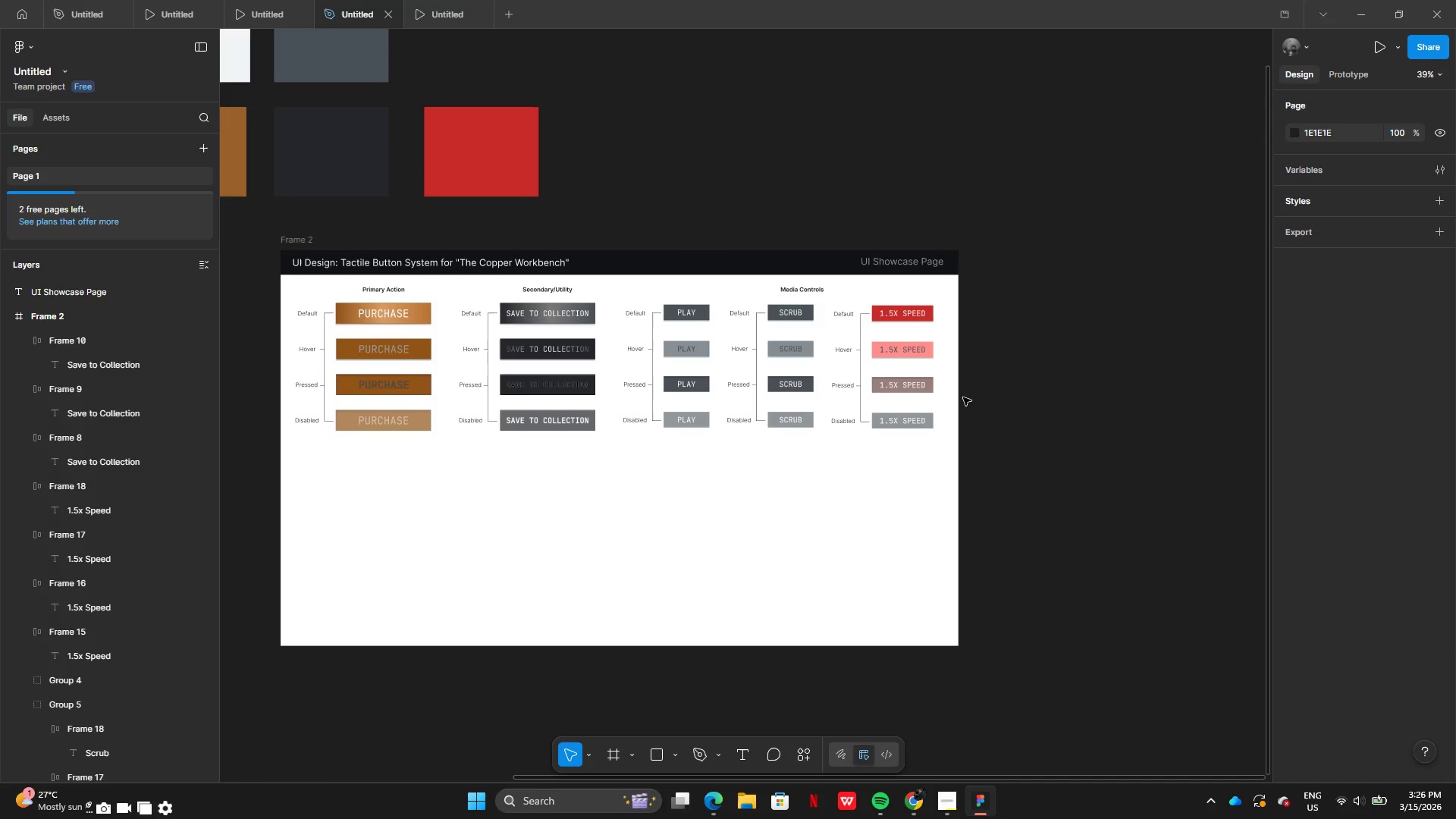 
key(Control+Z)
 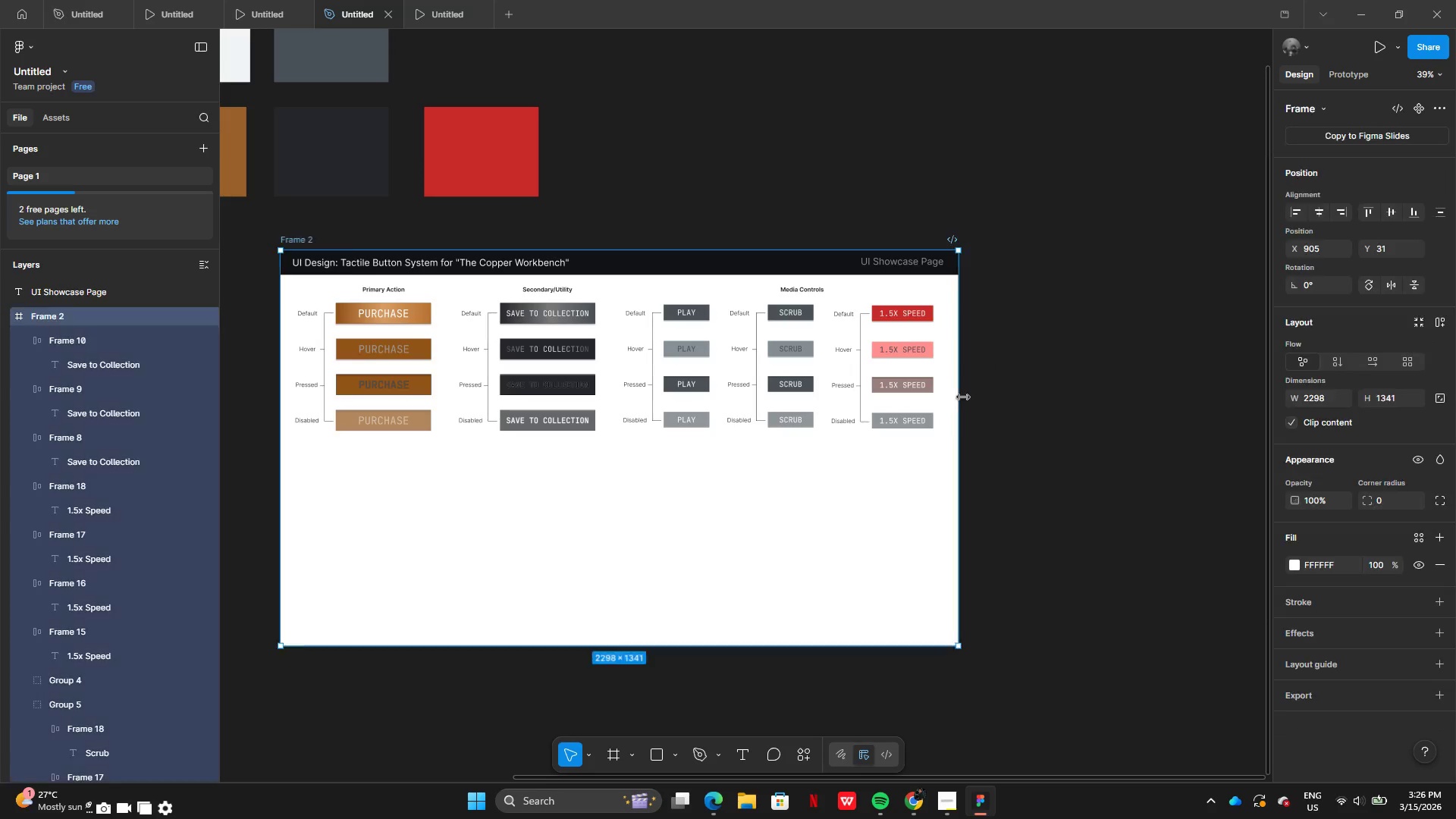 
key(Control+Z)
 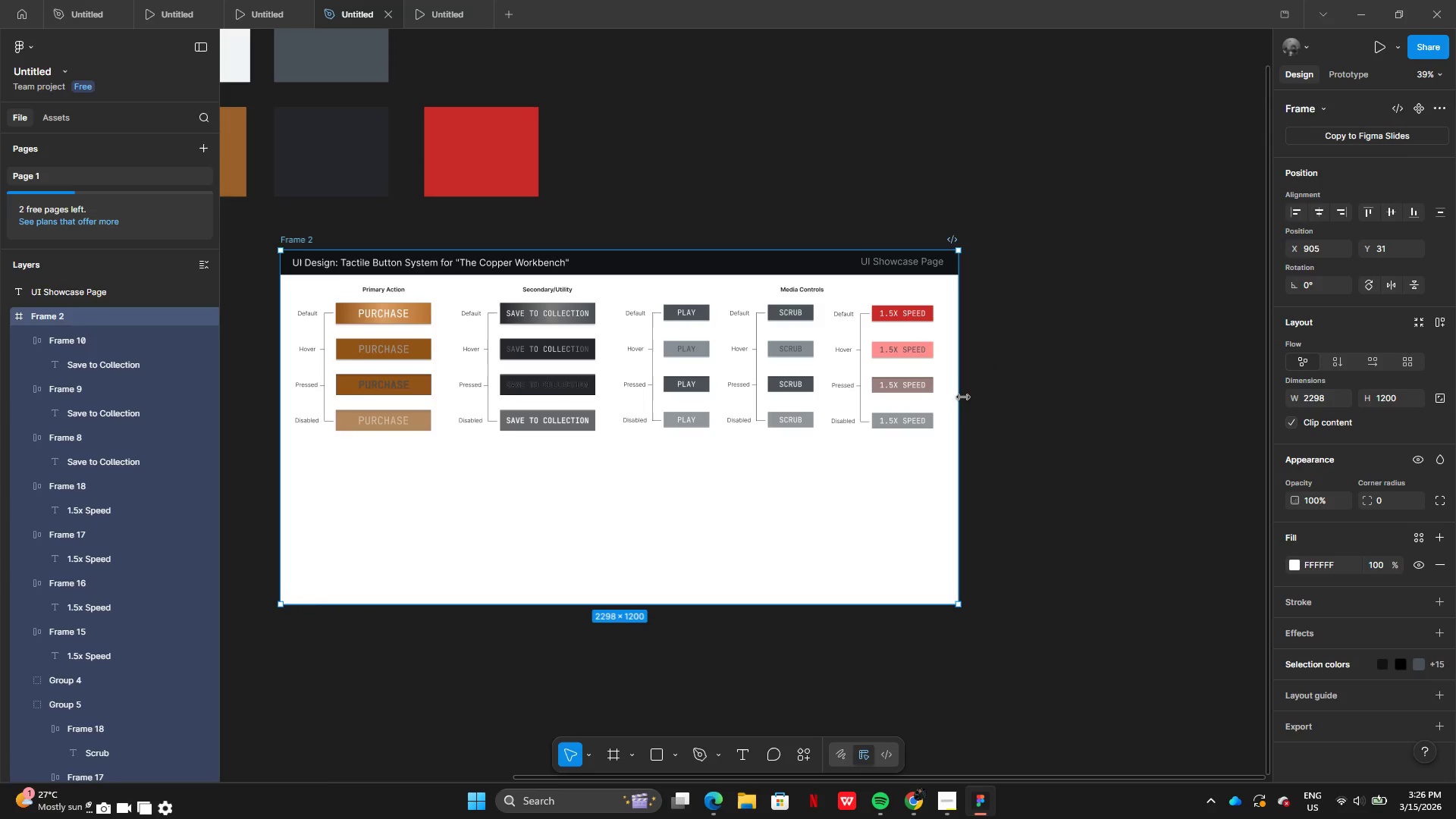 
key(Control+Z)
 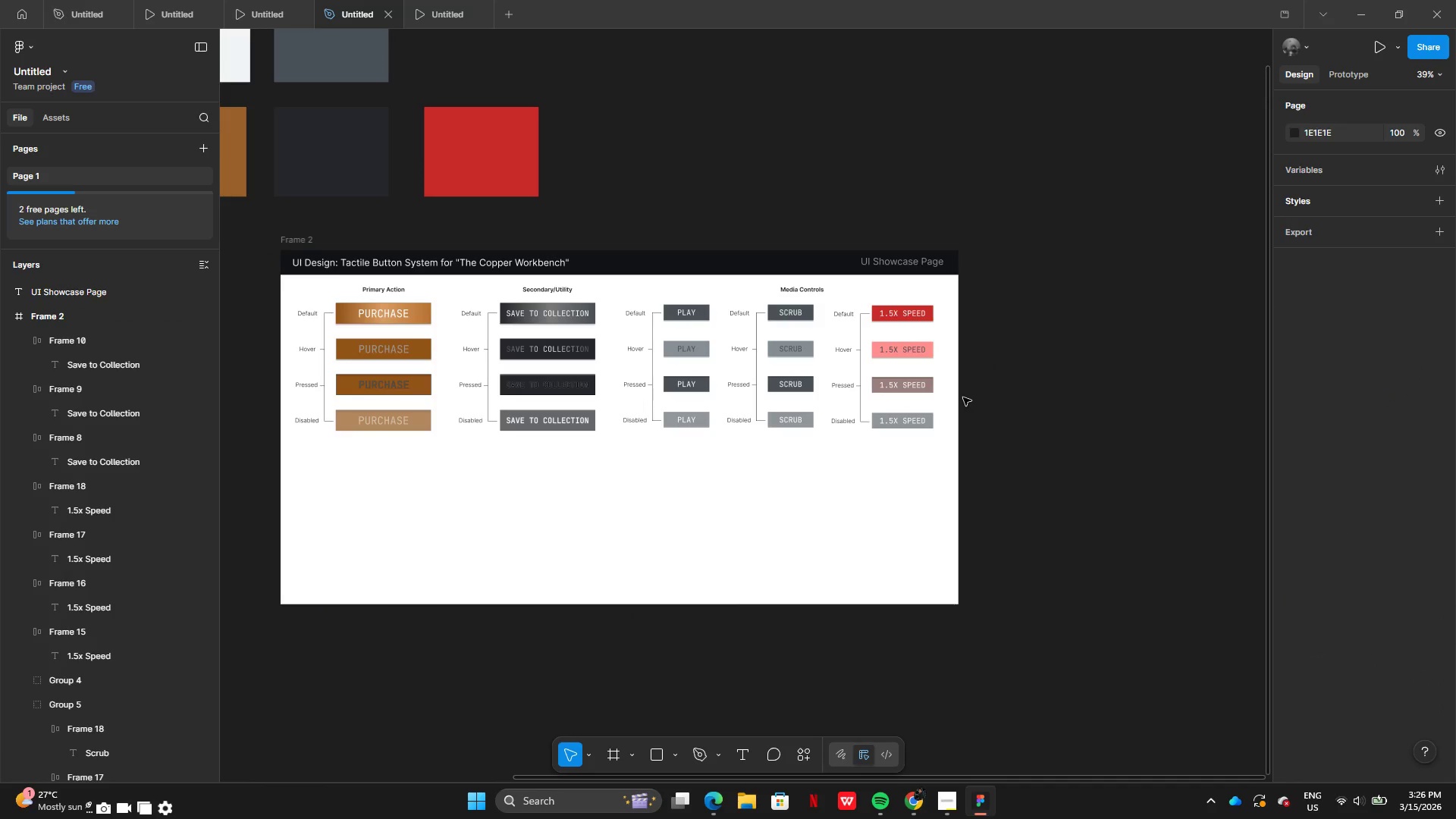 
key(Control+Z)
 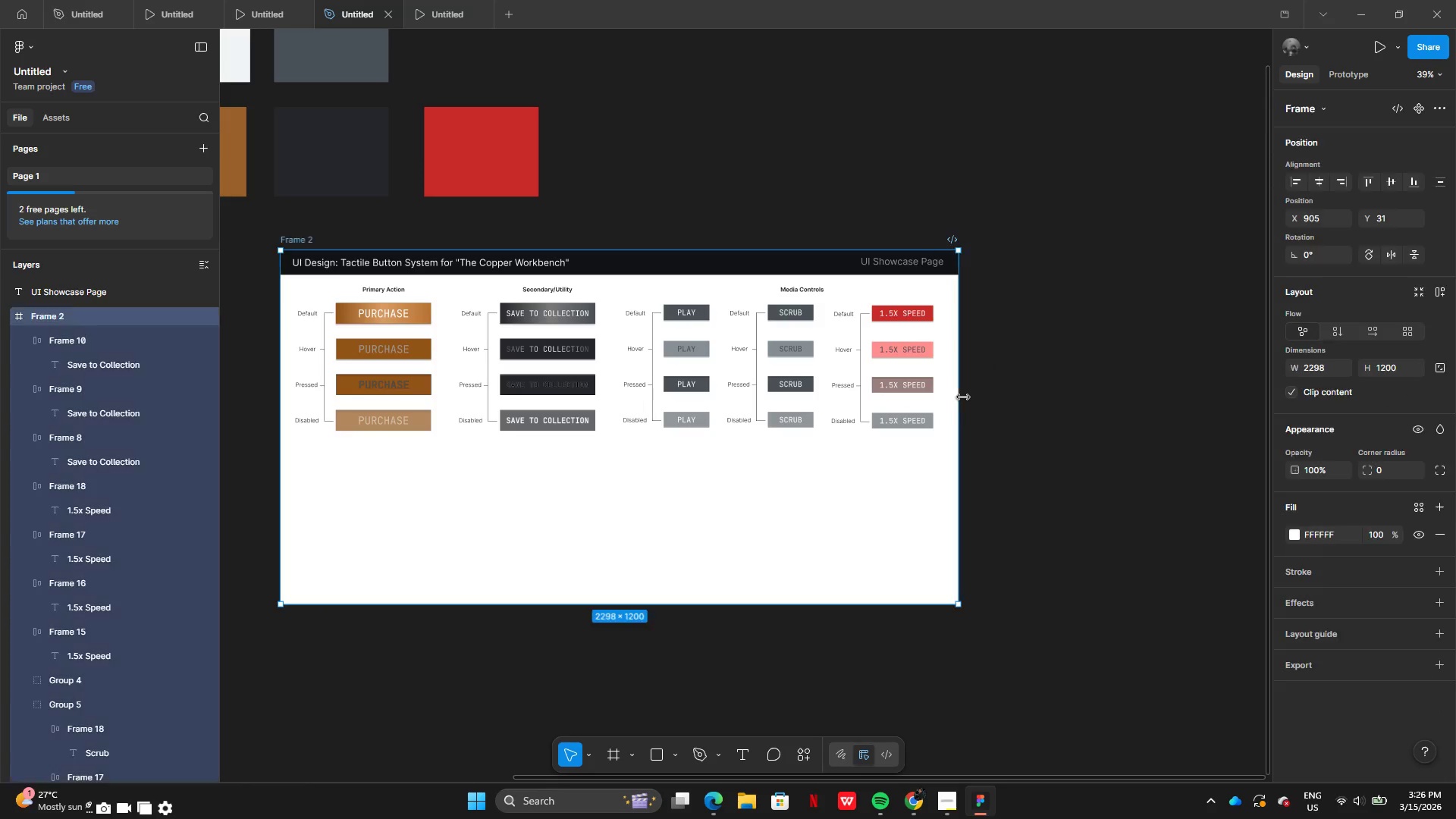 
key(Control+Z)
 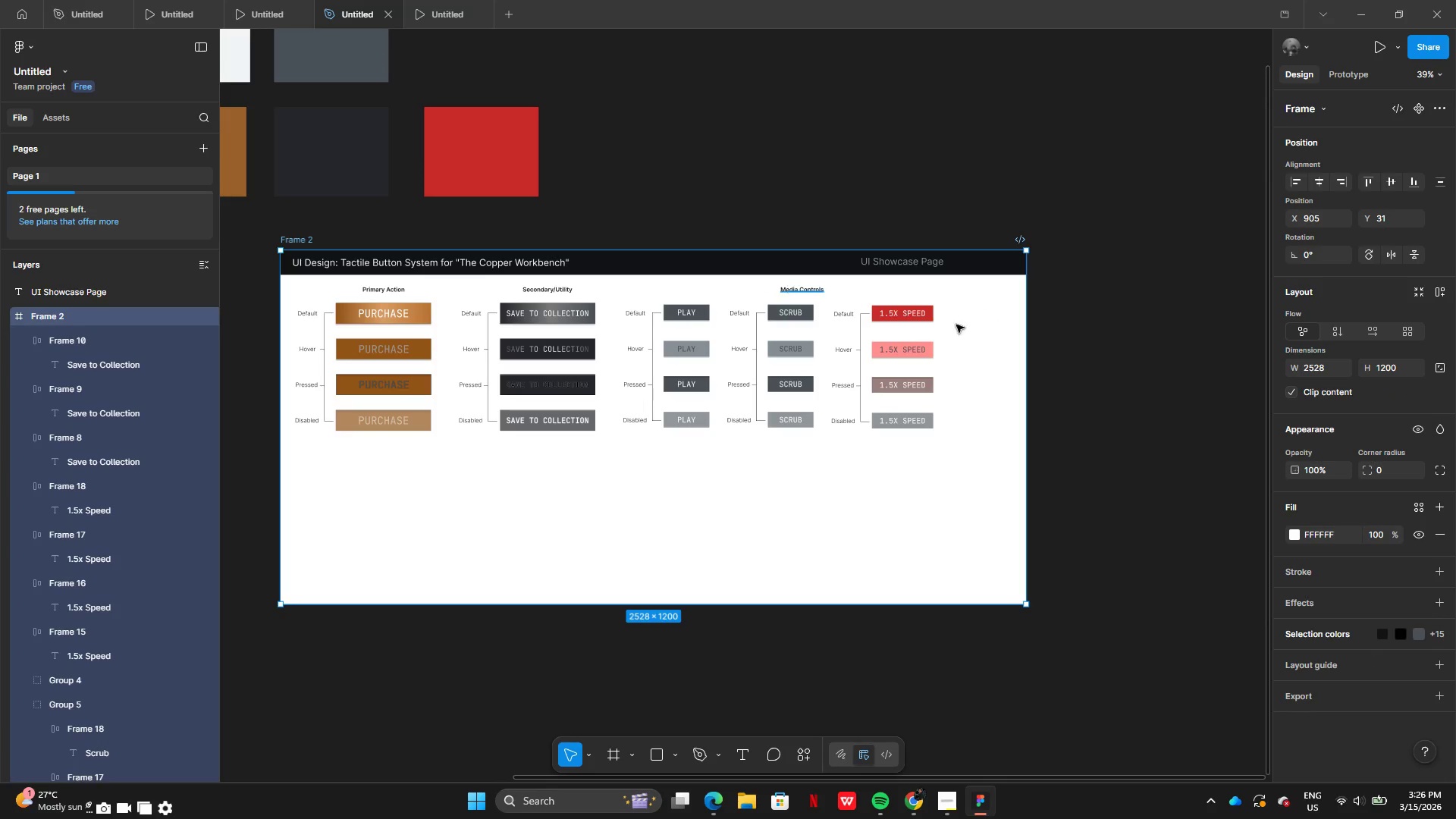 
left_click_drag(start_coordinate=[1028, 352], to_coordinate=[1116, 353])
 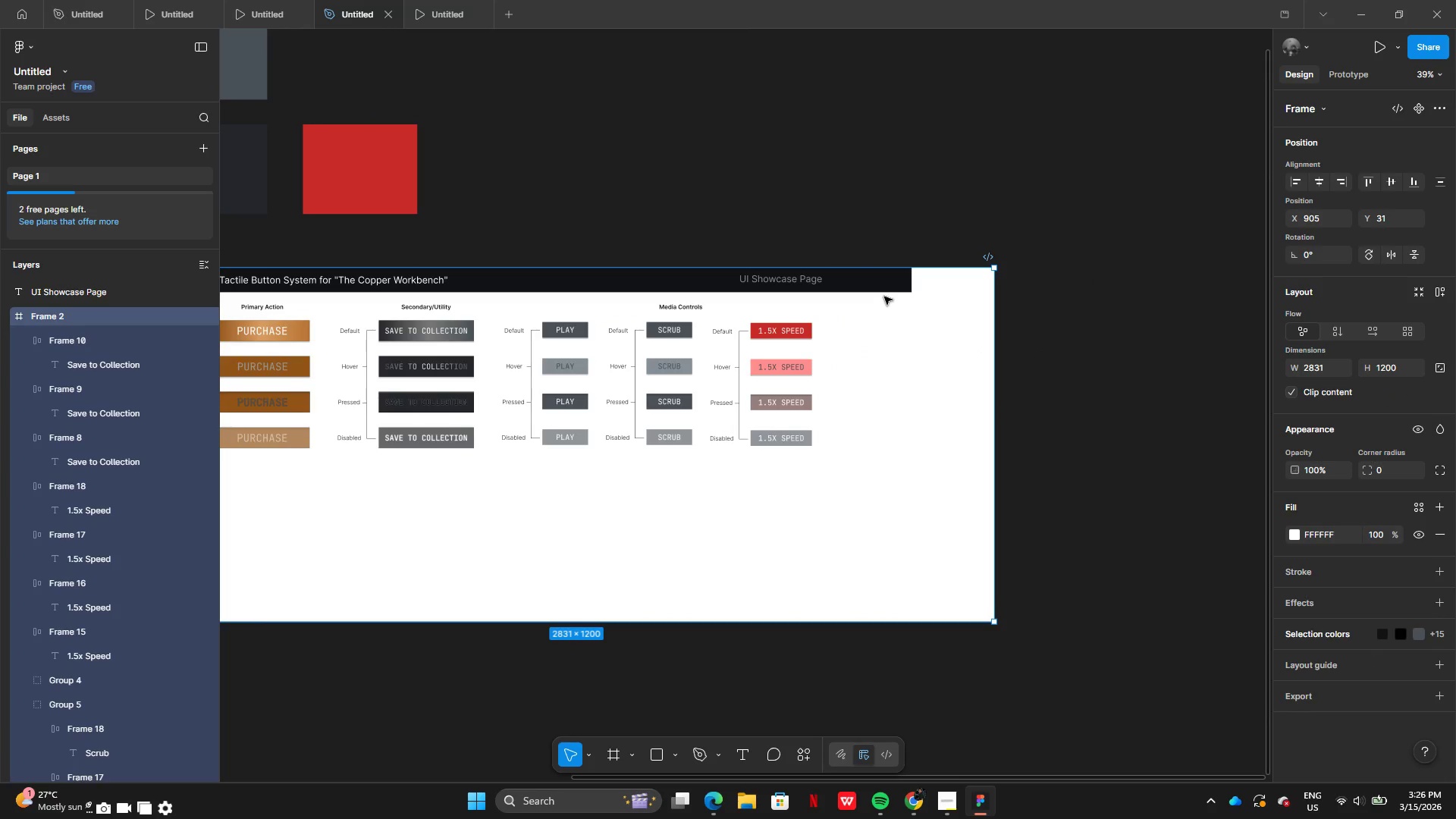 
left_click([885, 288])
 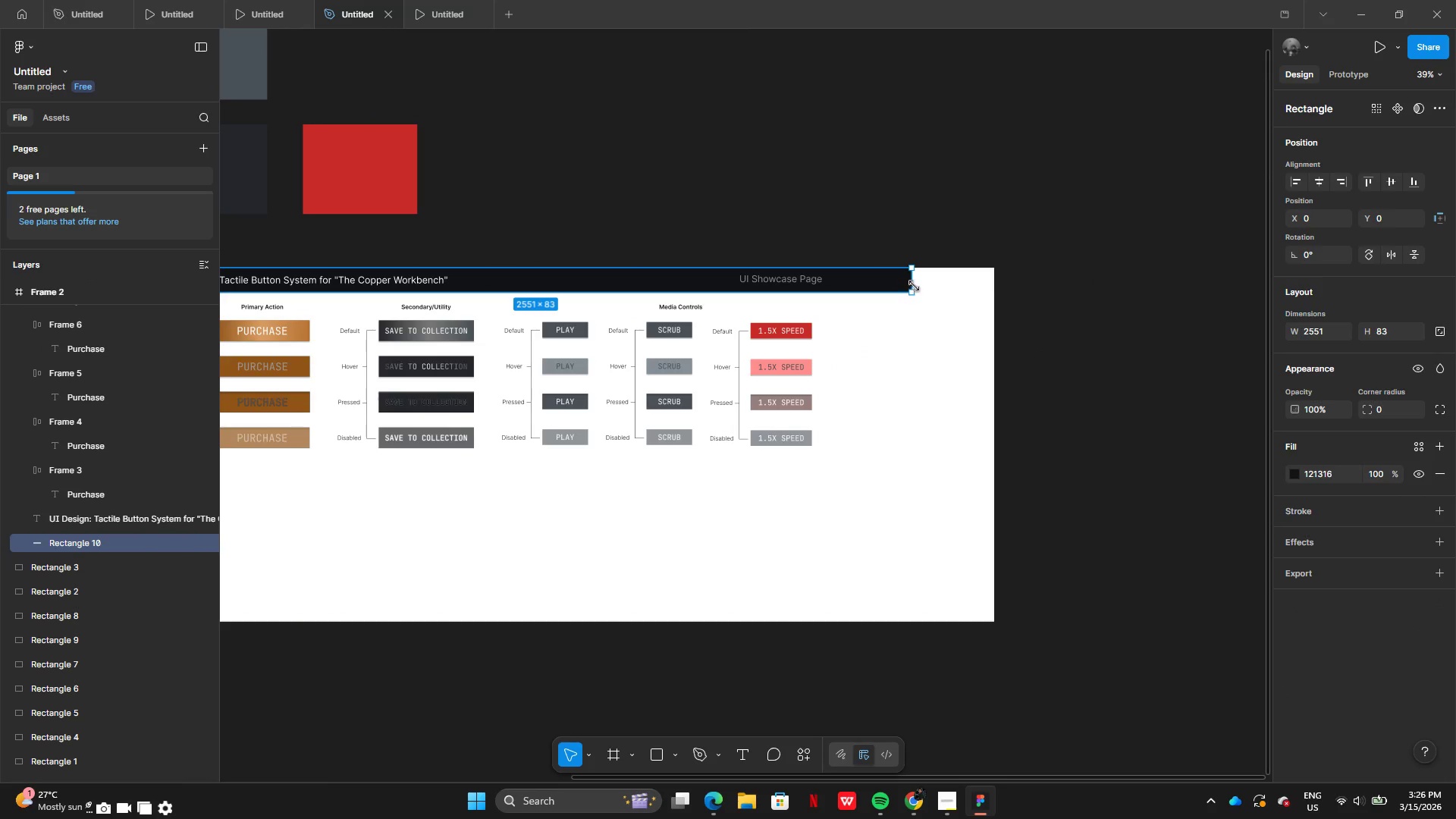 
left_click_drag(start_coordinate=[915, 285], to_coordinate=[996, 290])
 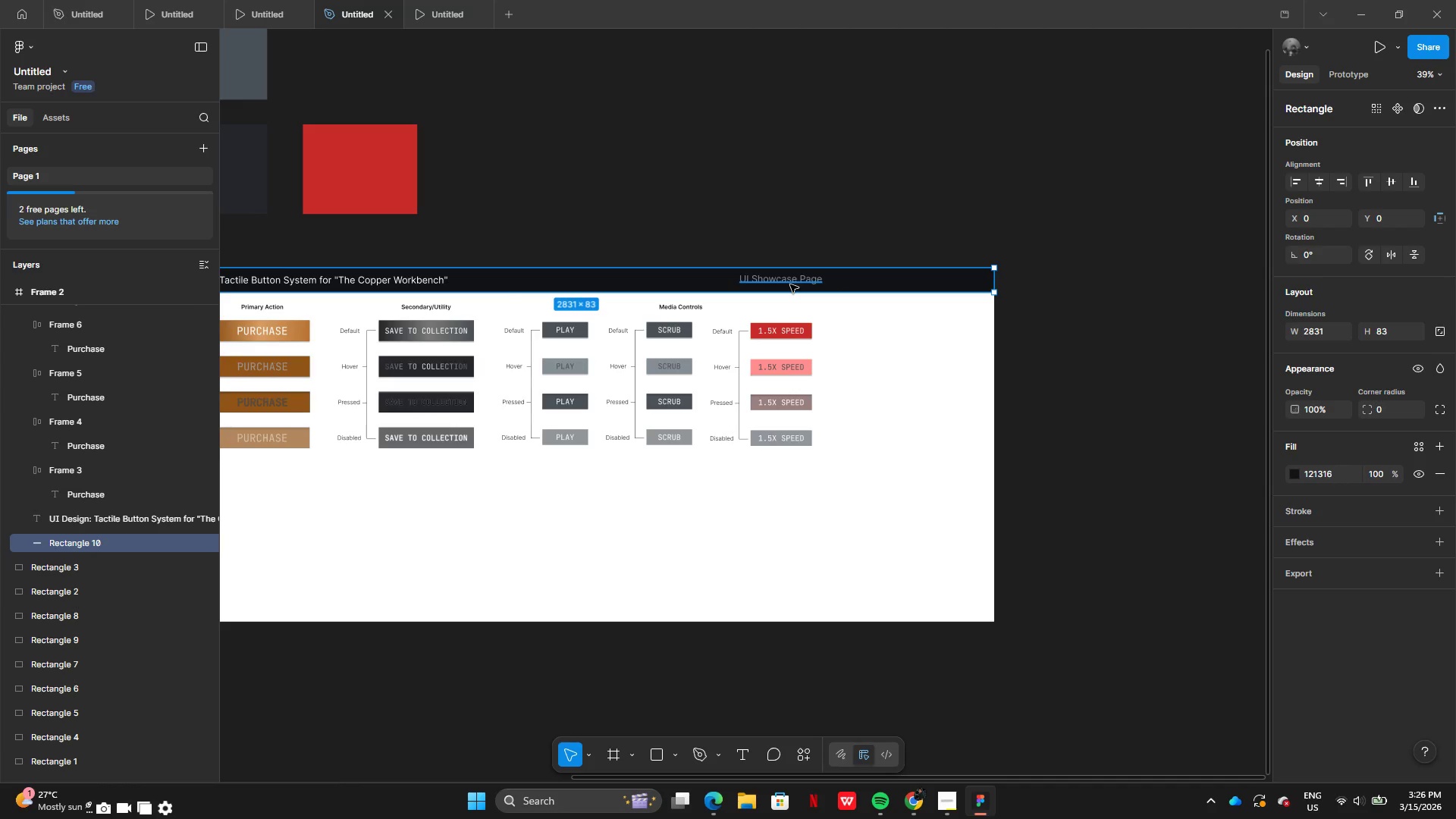 
left_click([790, 284])
 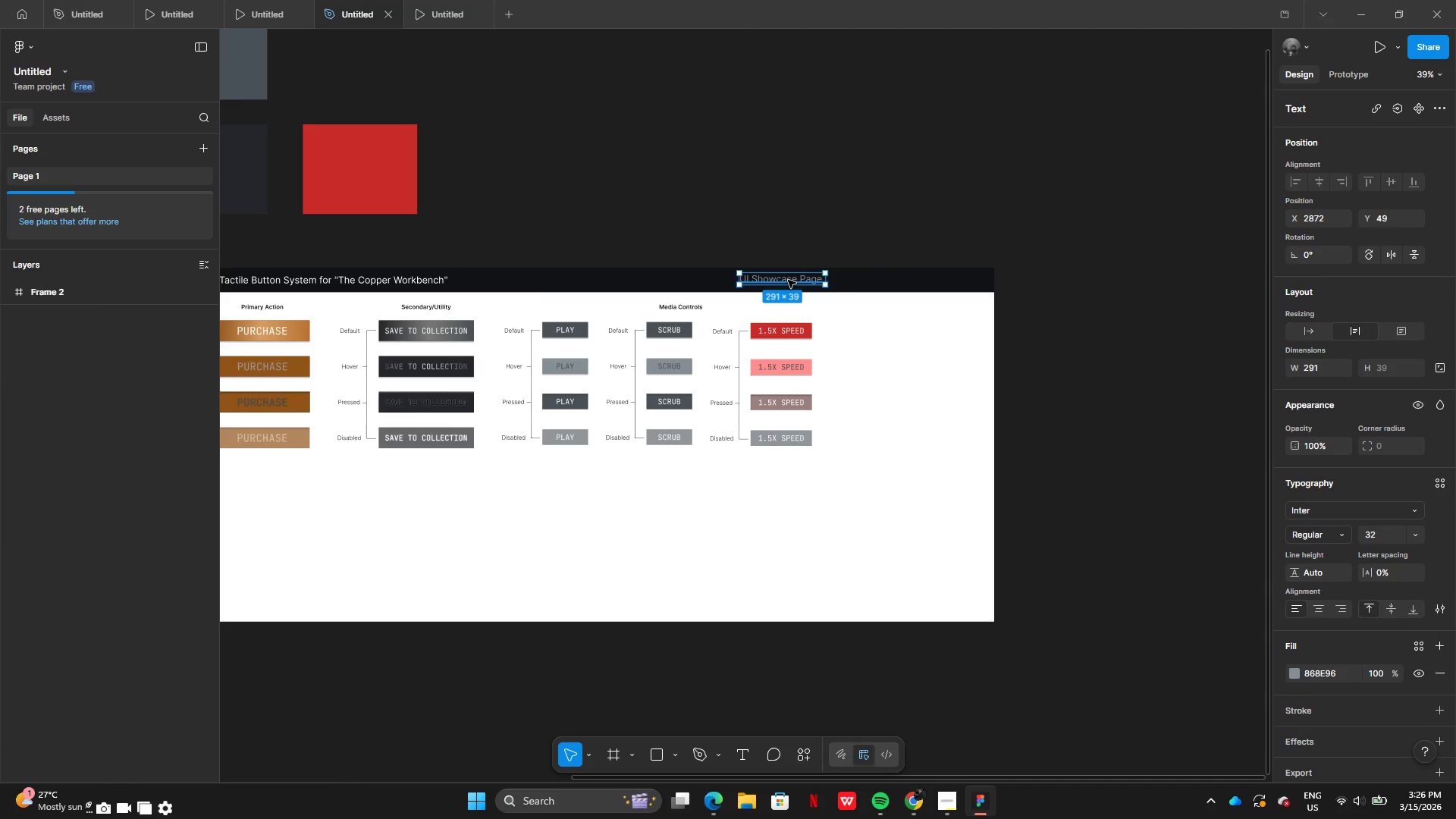 
left_click_drag(start_coordinate=[788, 280], to_coordinate=[937, 281])
 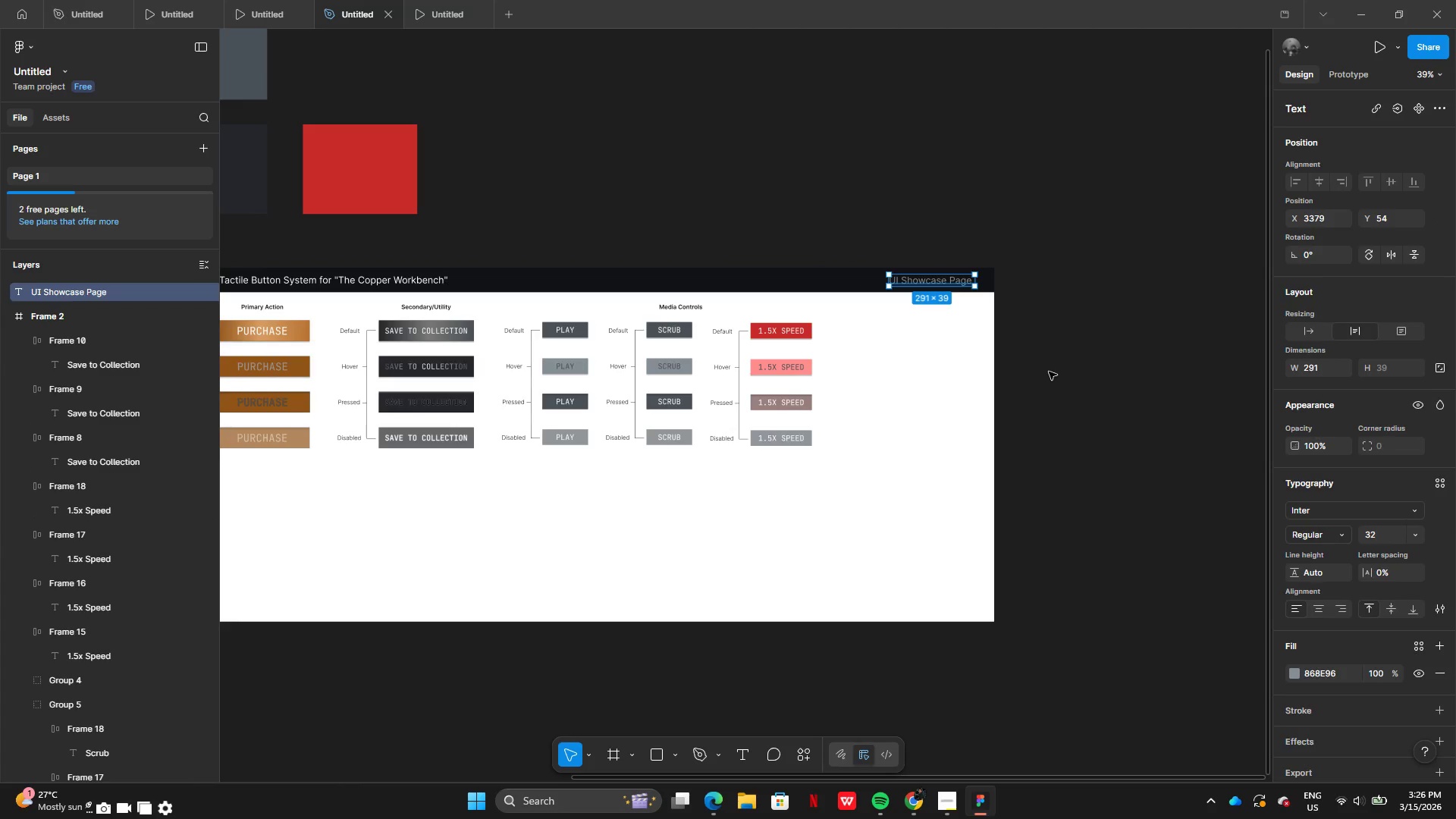 
left_click([1049, 372])
 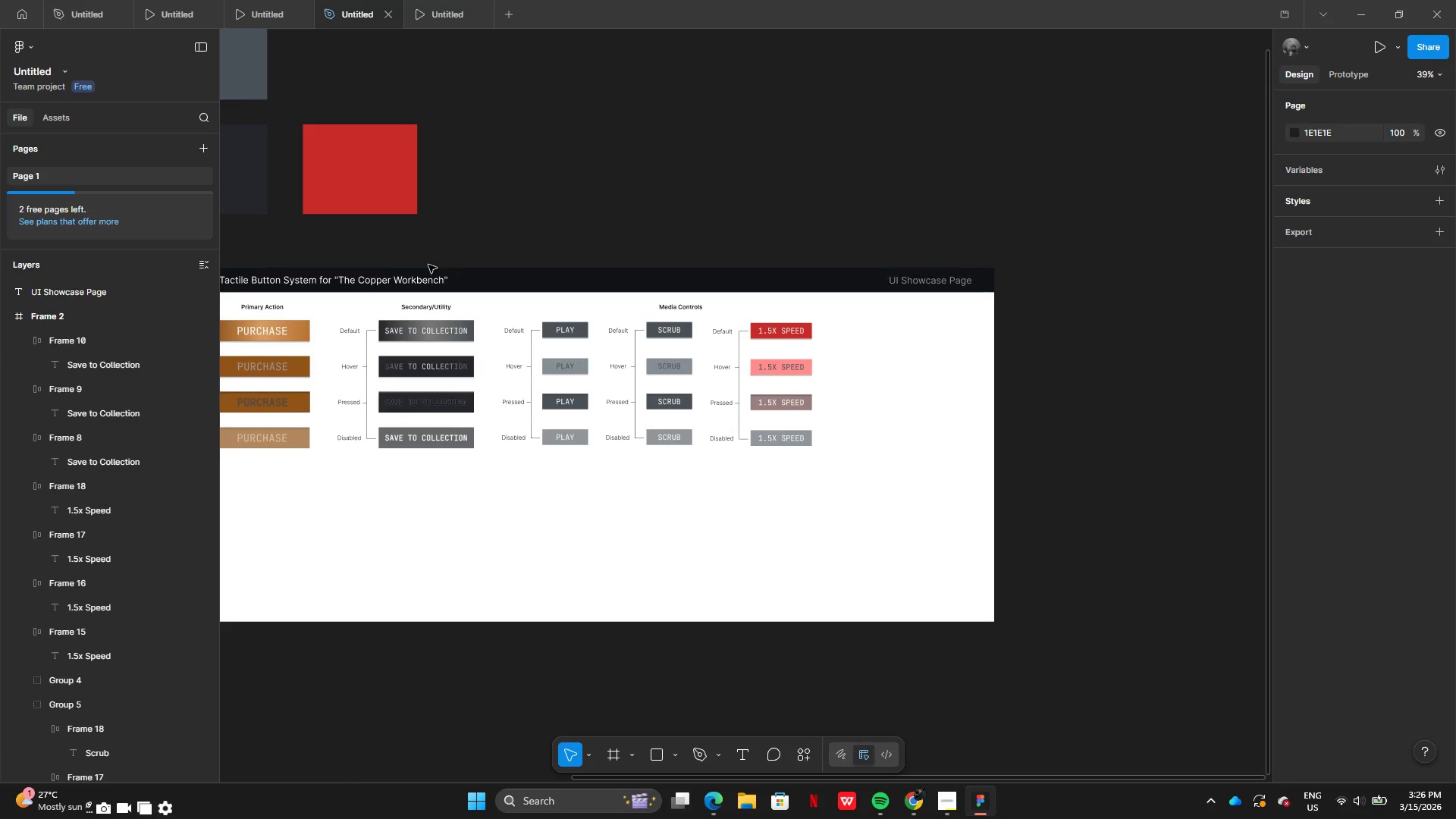 
left_click([388, 270])
 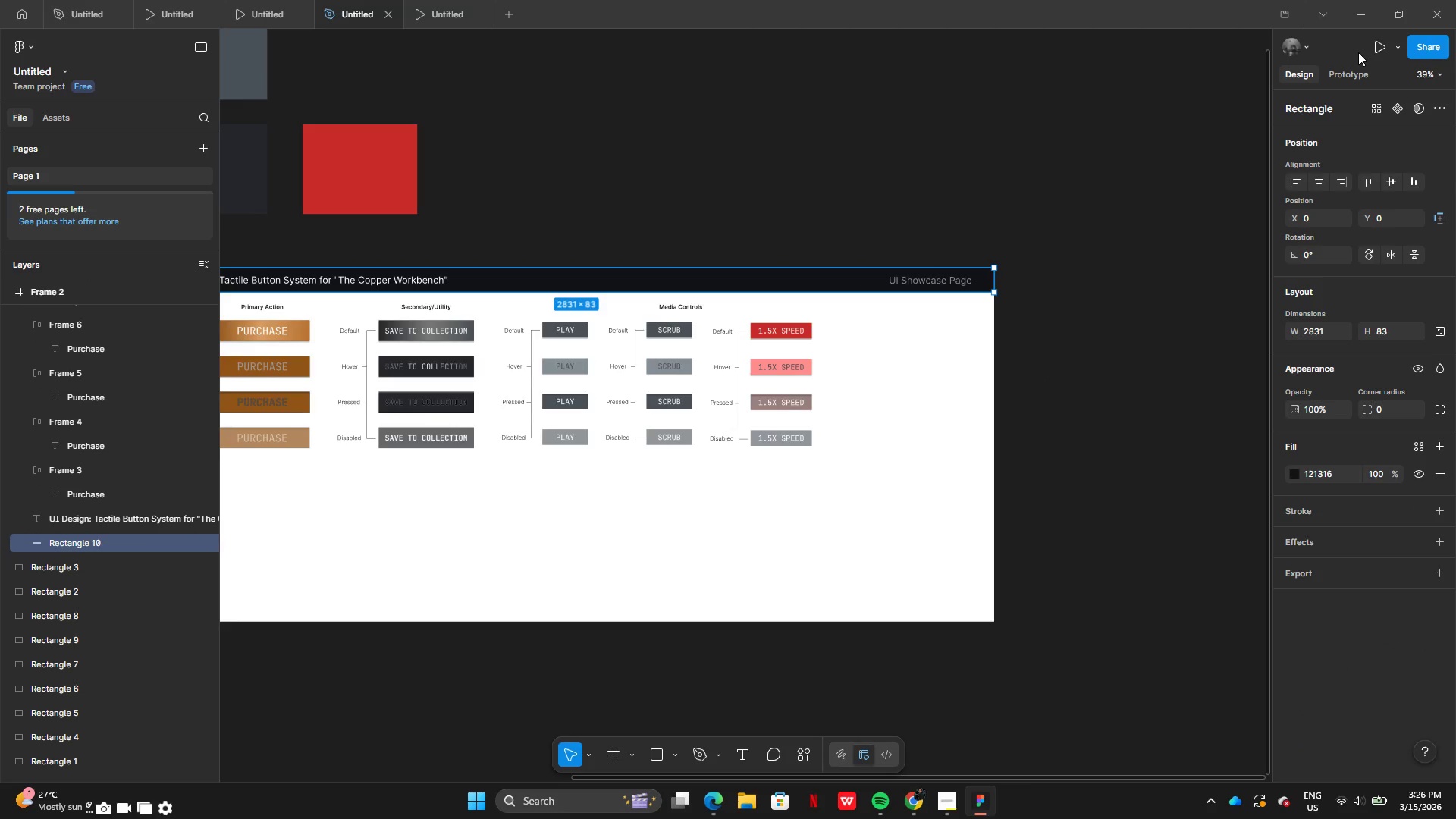 
left_click([1382, 43])
 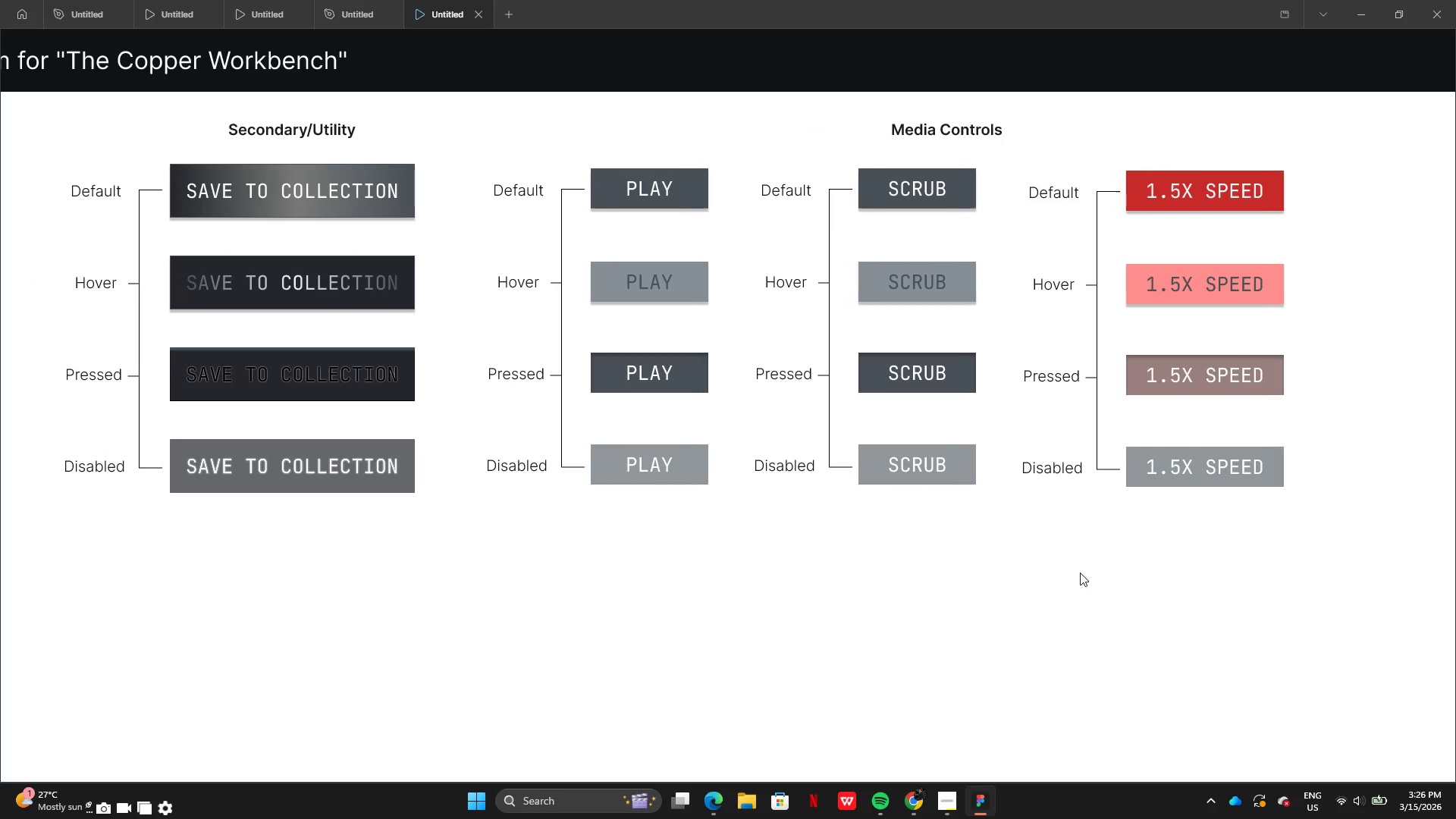 
wait(12.67)
 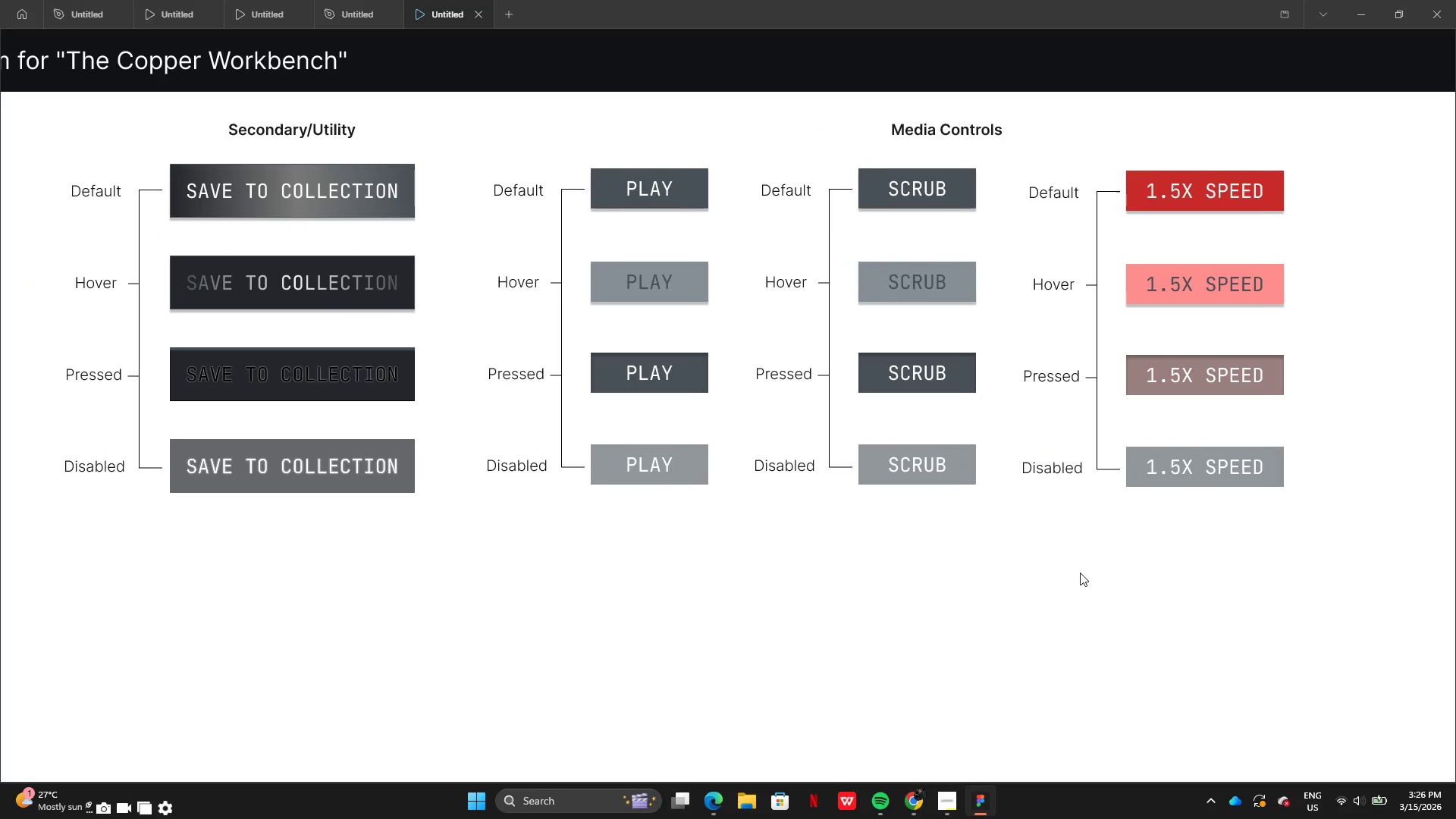 
left_click([356, 11])
 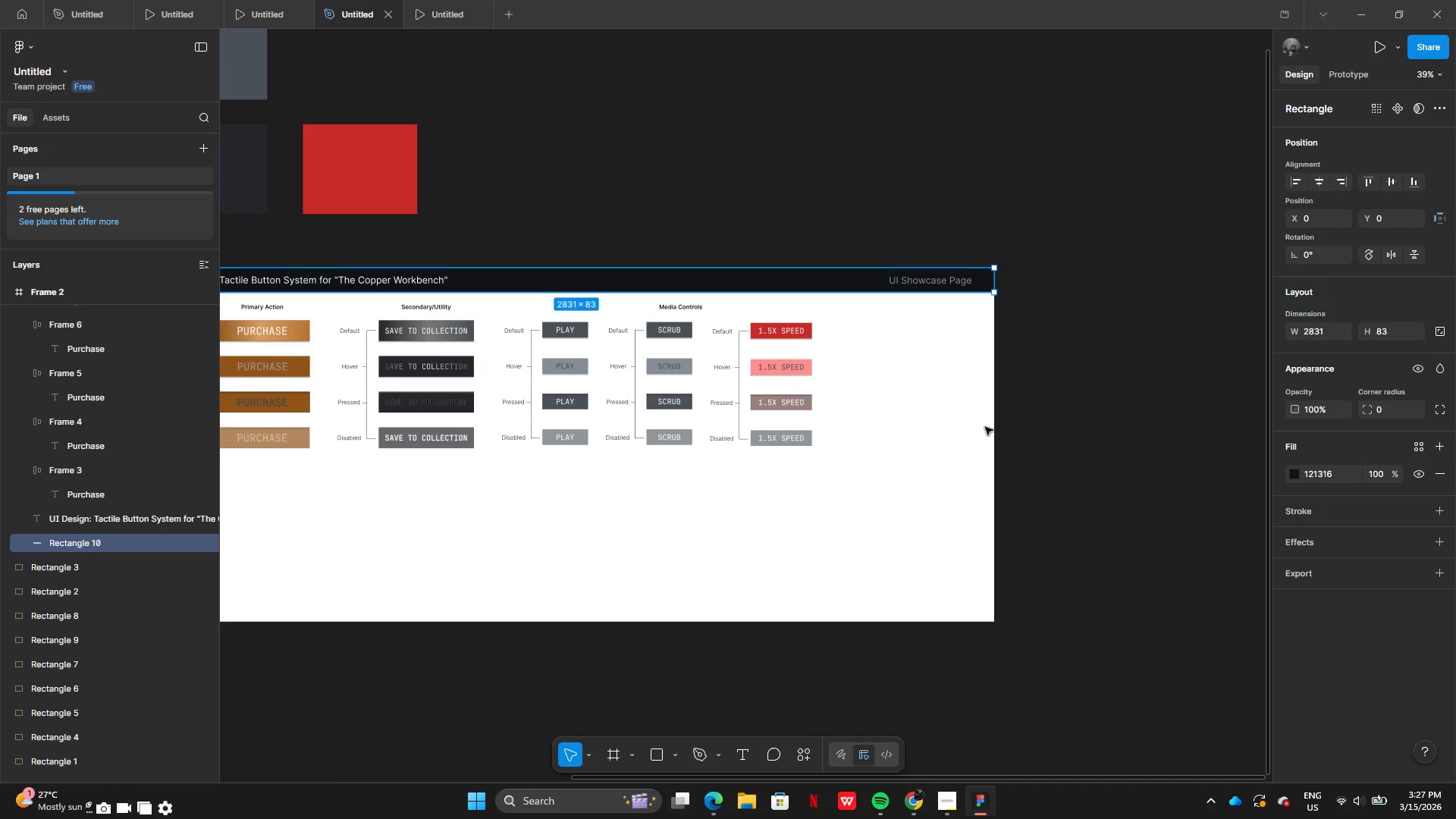 
left_click([999, 431])
 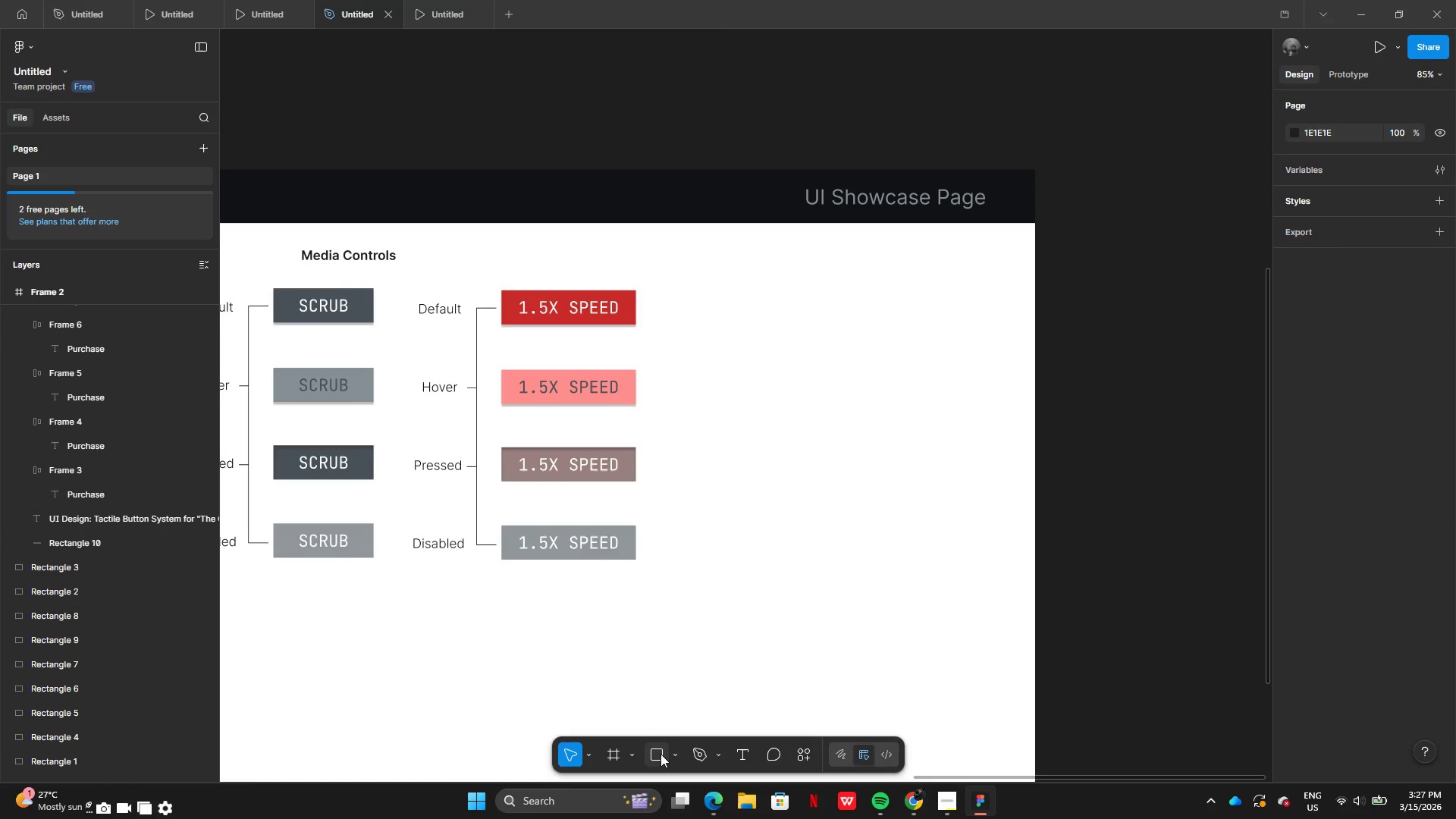 
wait(8.44)
 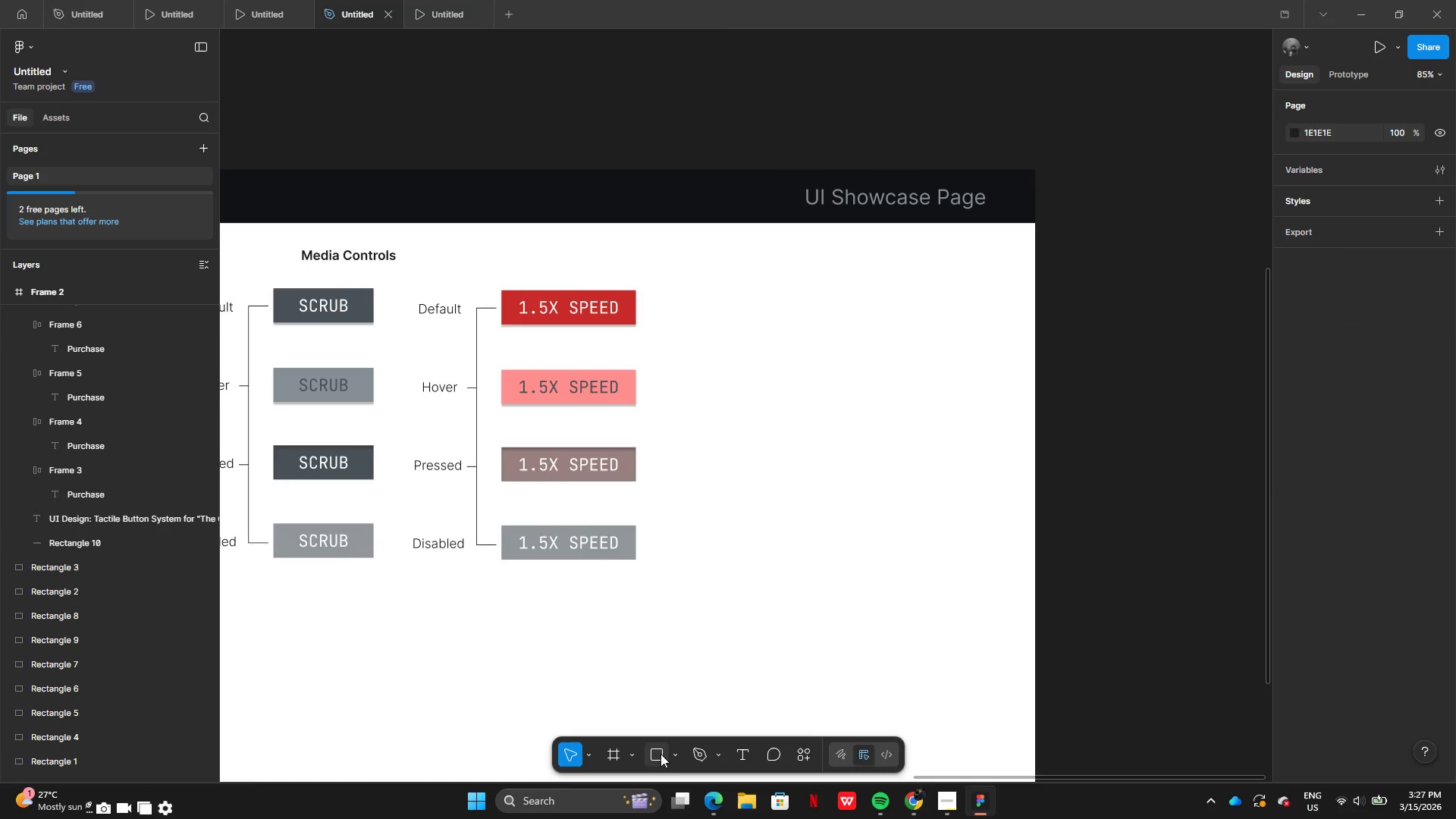 
left_click([631, 314])
 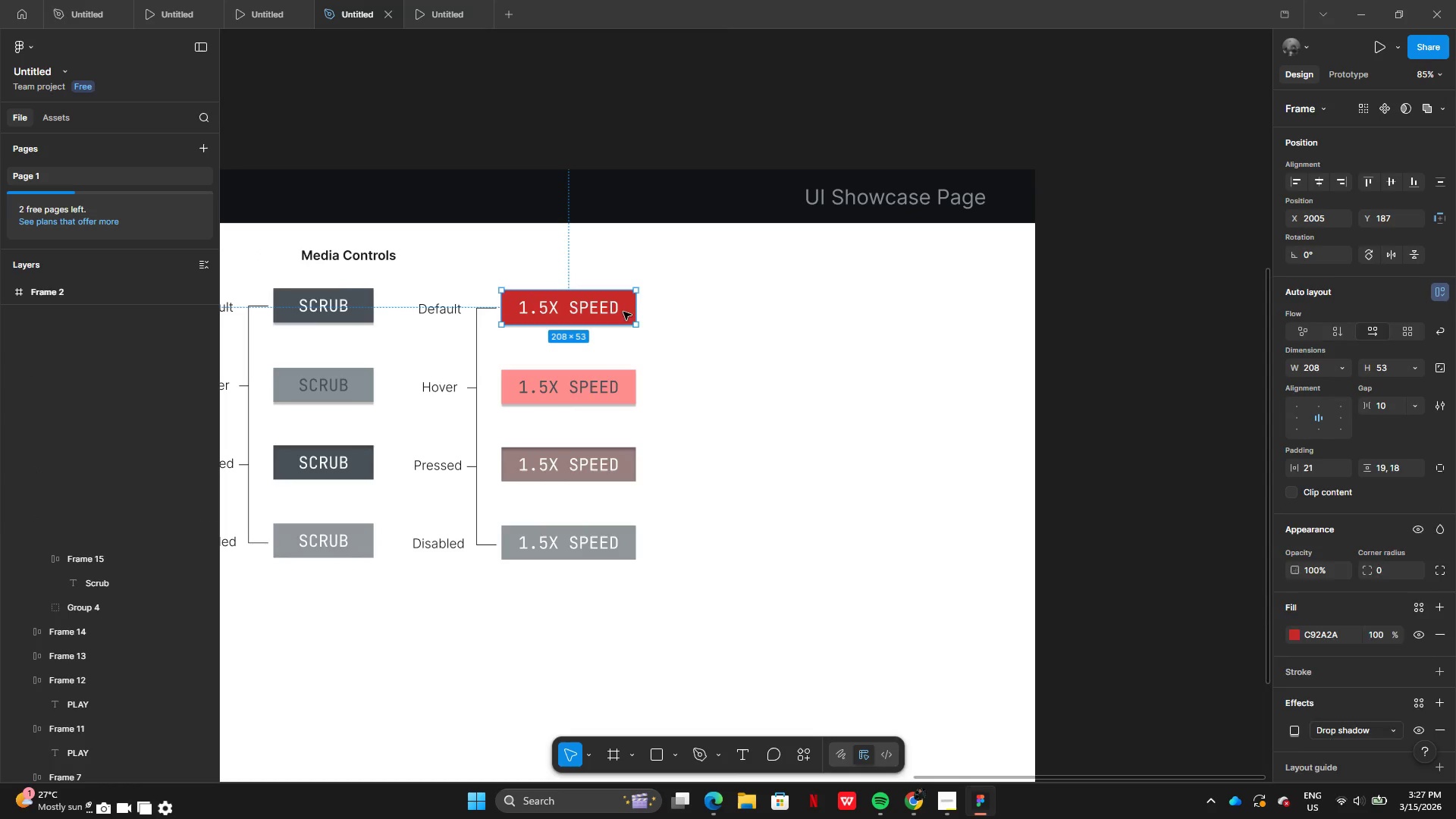 
hold_key(key=AltLeft, duration=1.95)
left_click_drag(start_coordinate=[628, 318], to_coordinate=[695, 321])
 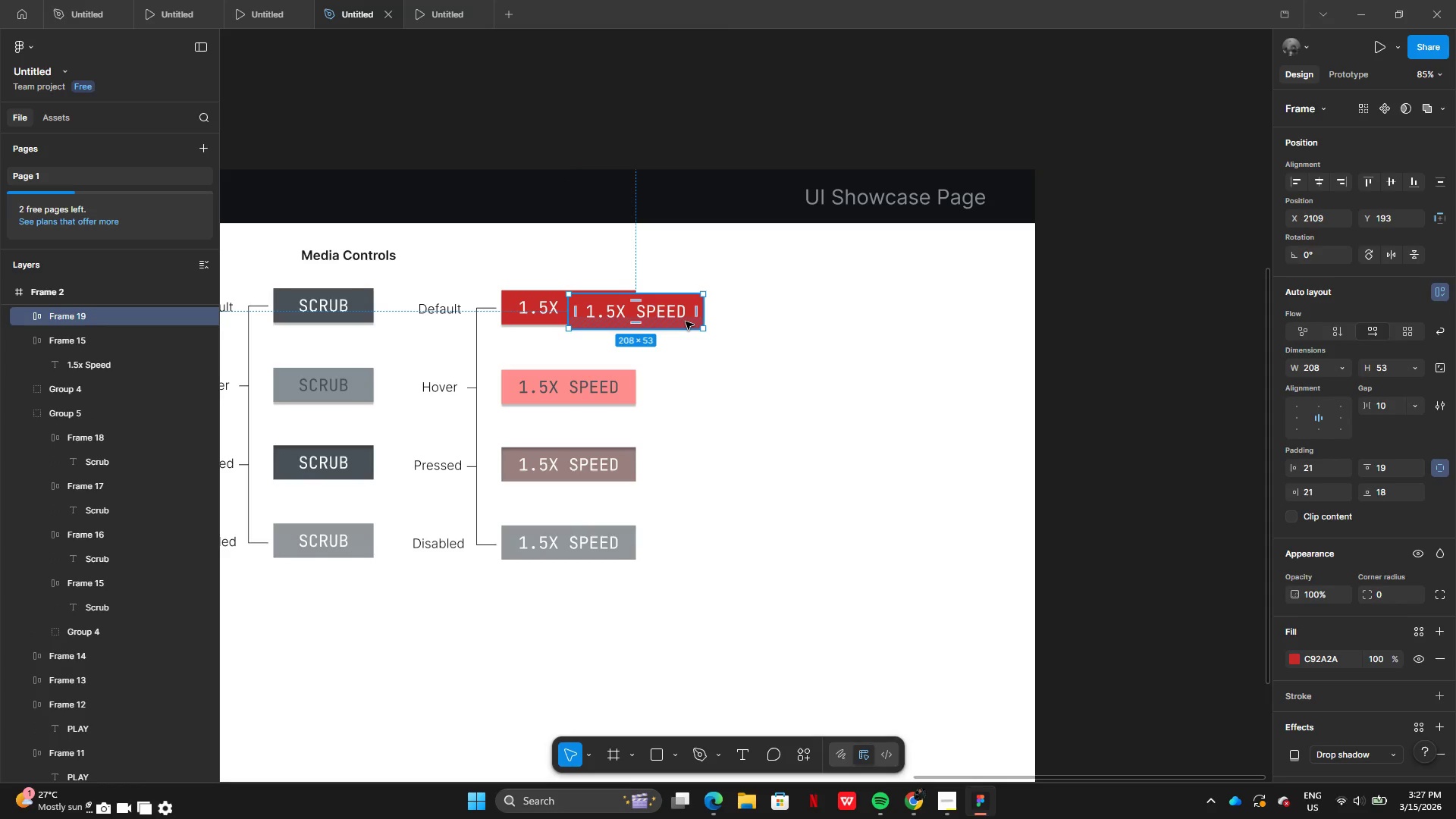 
left_click_drag(start_coordinate=[682, 322], to_coordinate=[821, 397])
 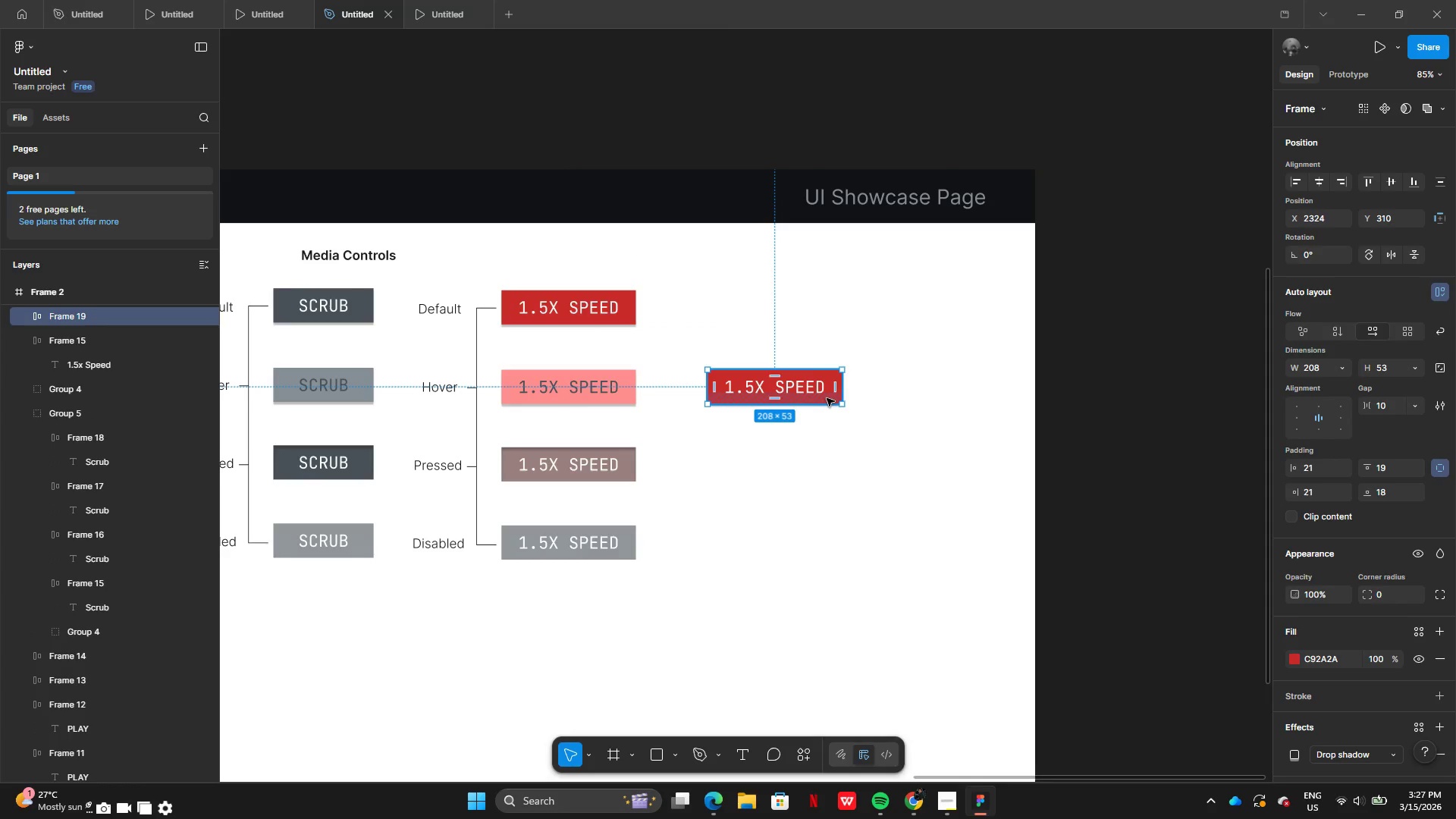 
left_click([827, 398])
 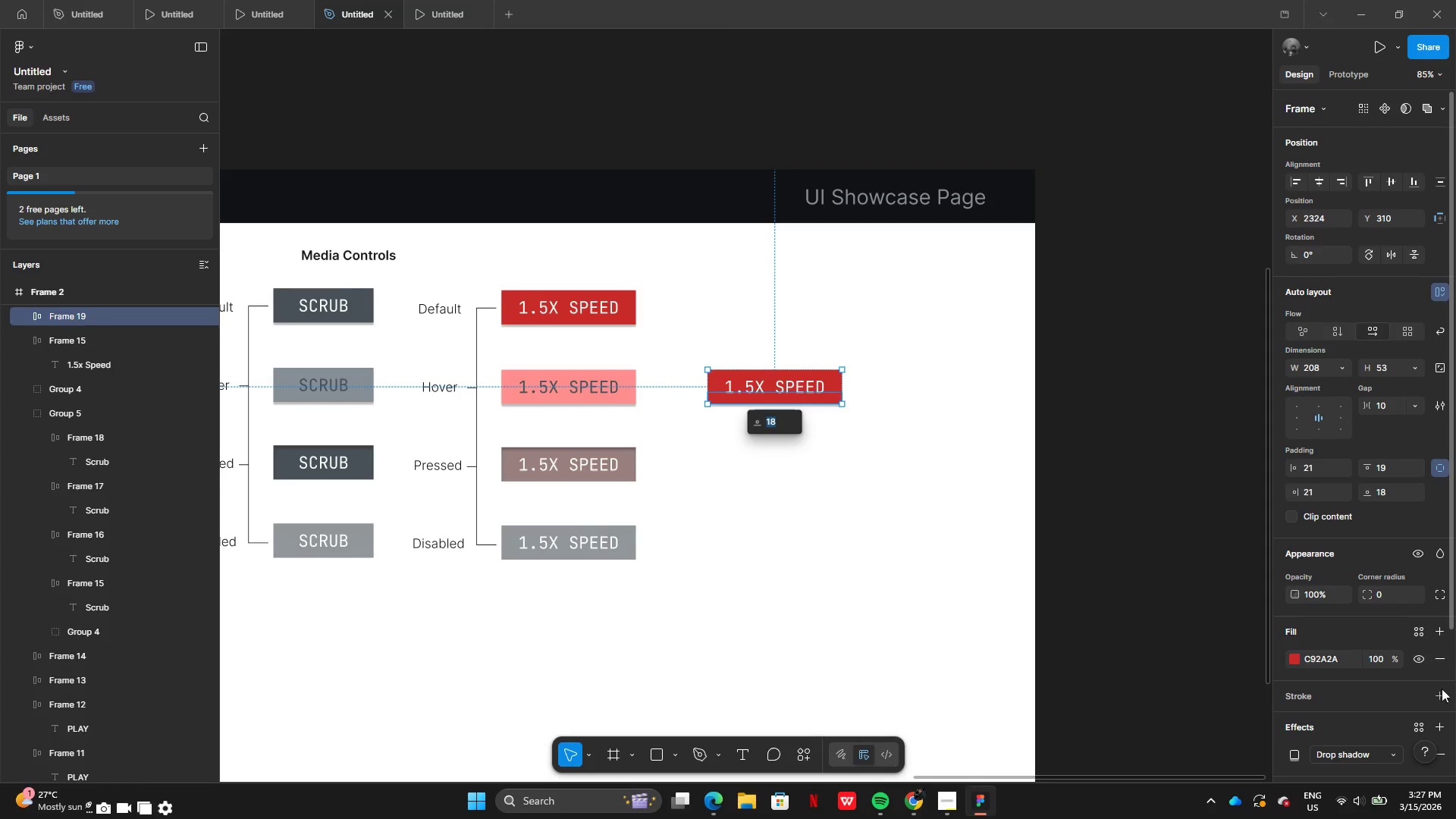 
left_click([1446, 697])
 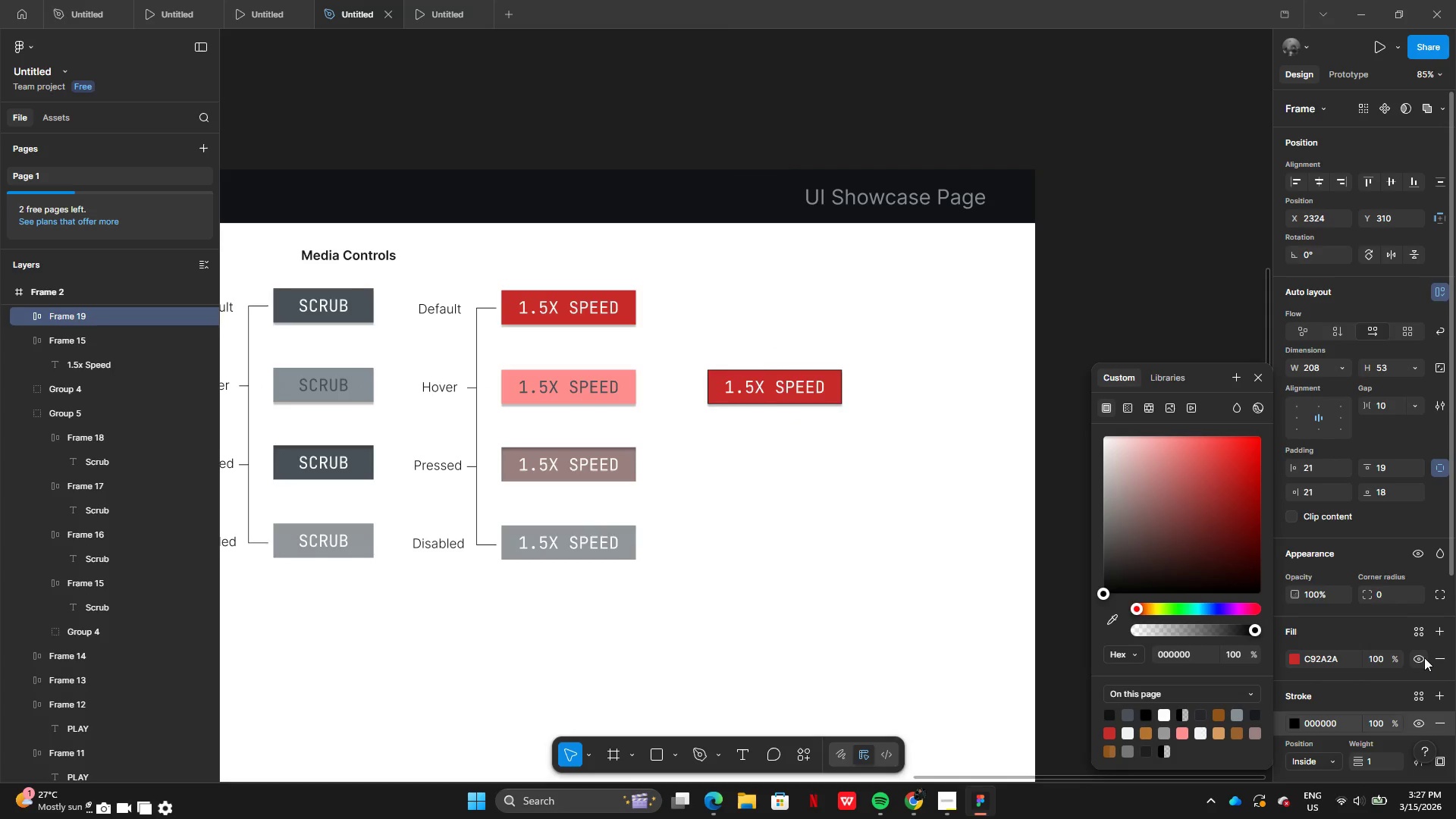 
left_click([1422, 654])
 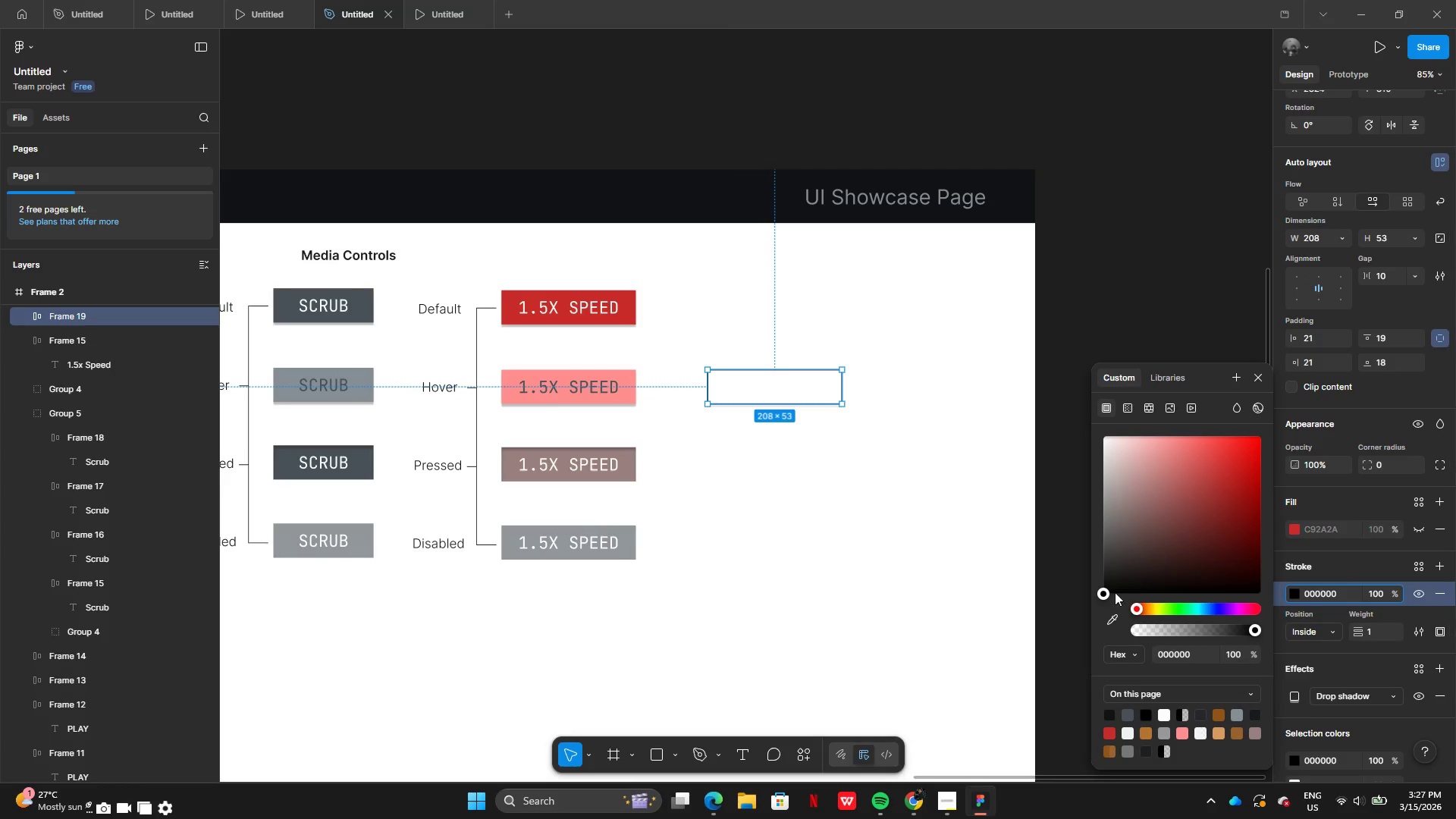 
left_click([789, 394])
 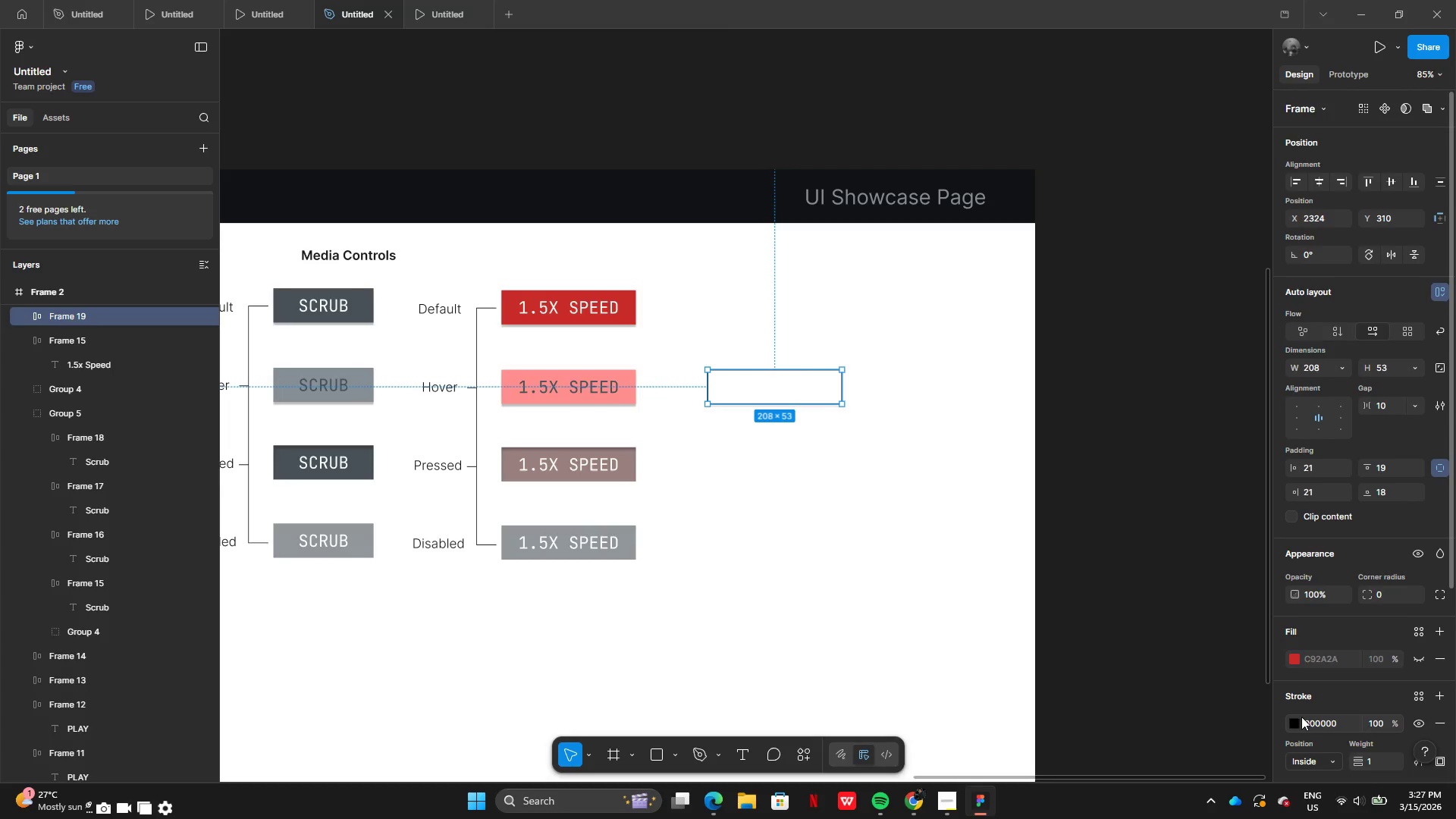 
left_click([1297, 723])
 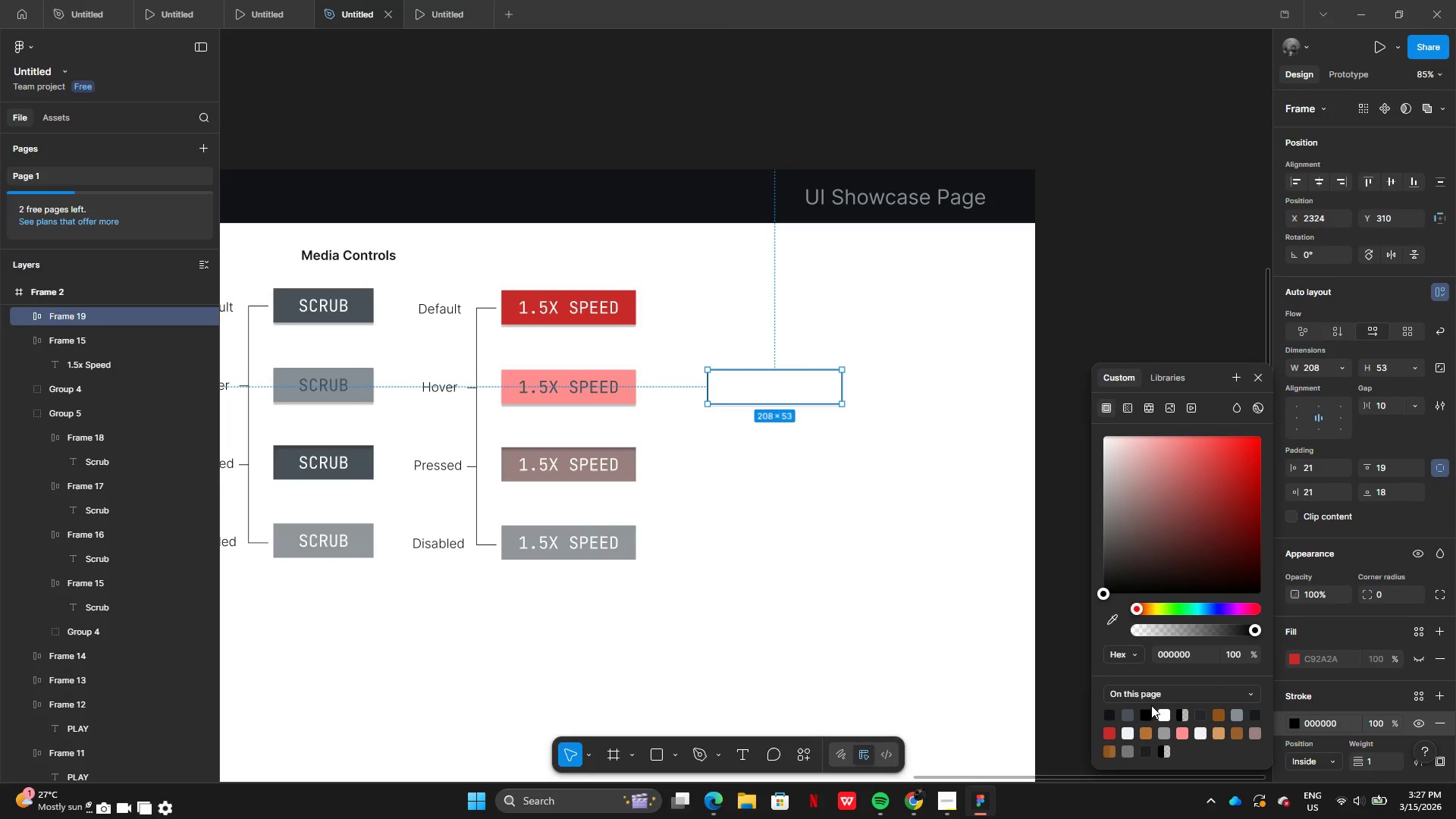 
left_click([1164, 712])
 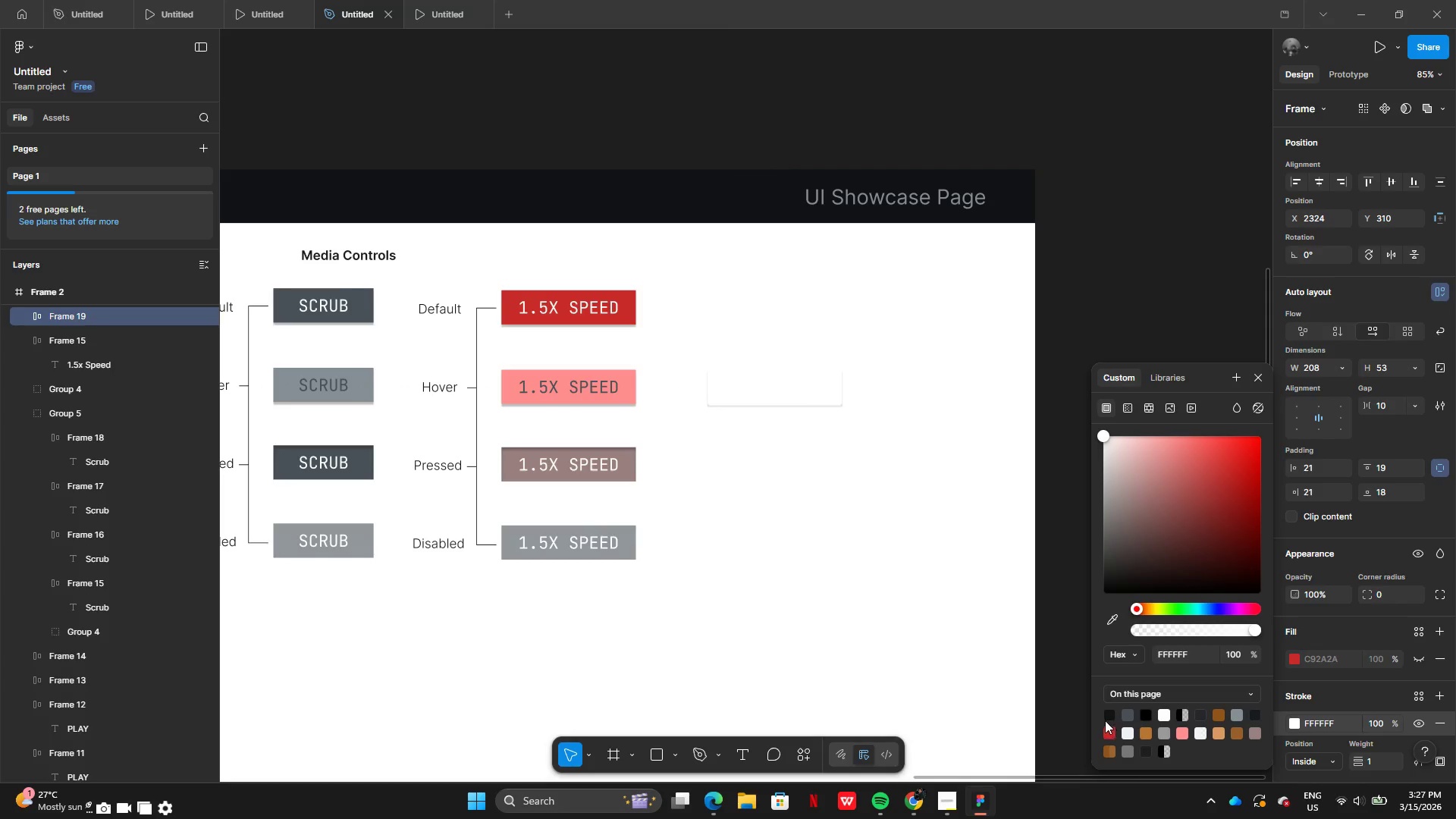 
left_click([1106, 717])
 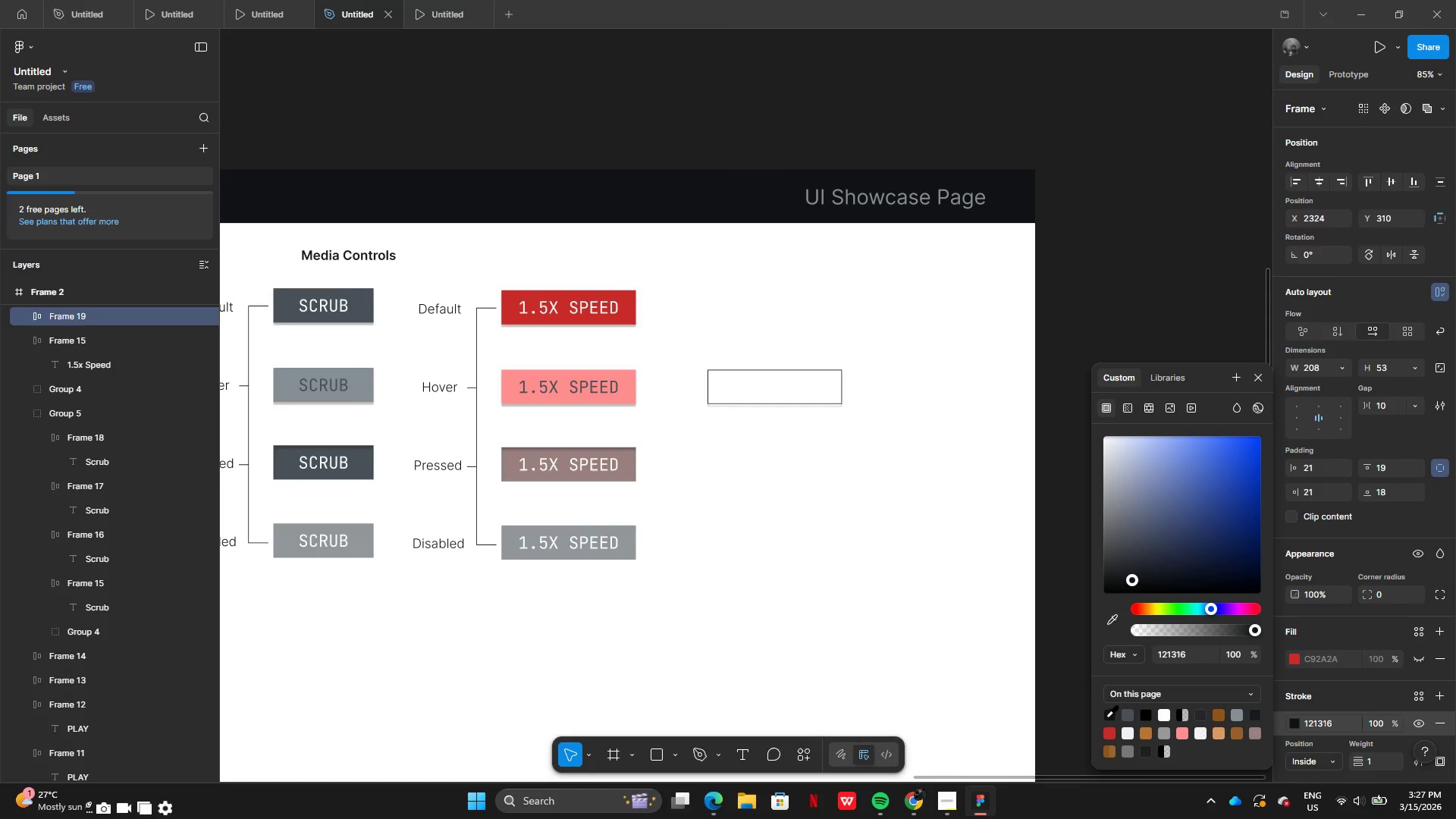 
left_click([1106, 717])
 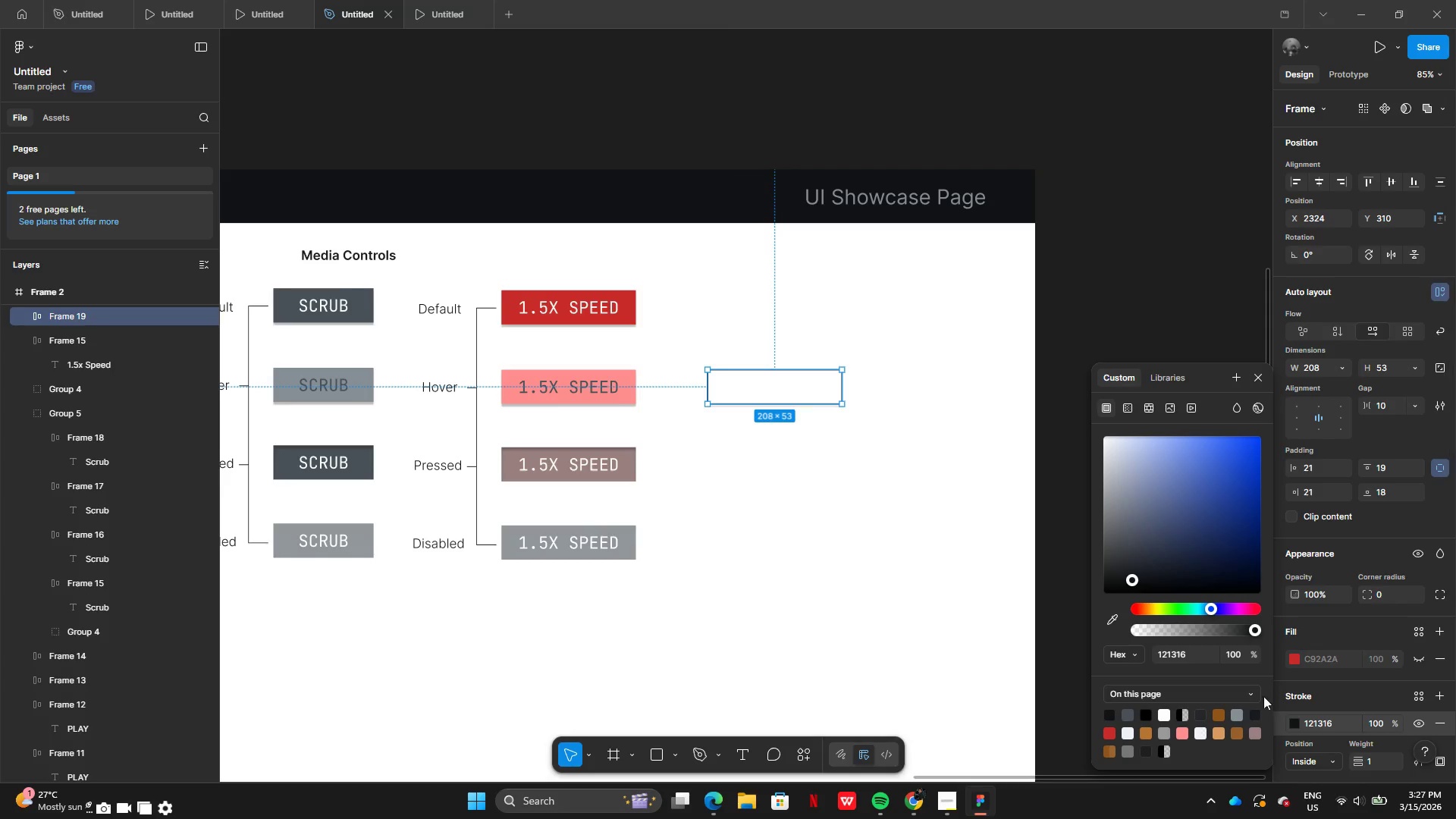 
wait(5.83)
 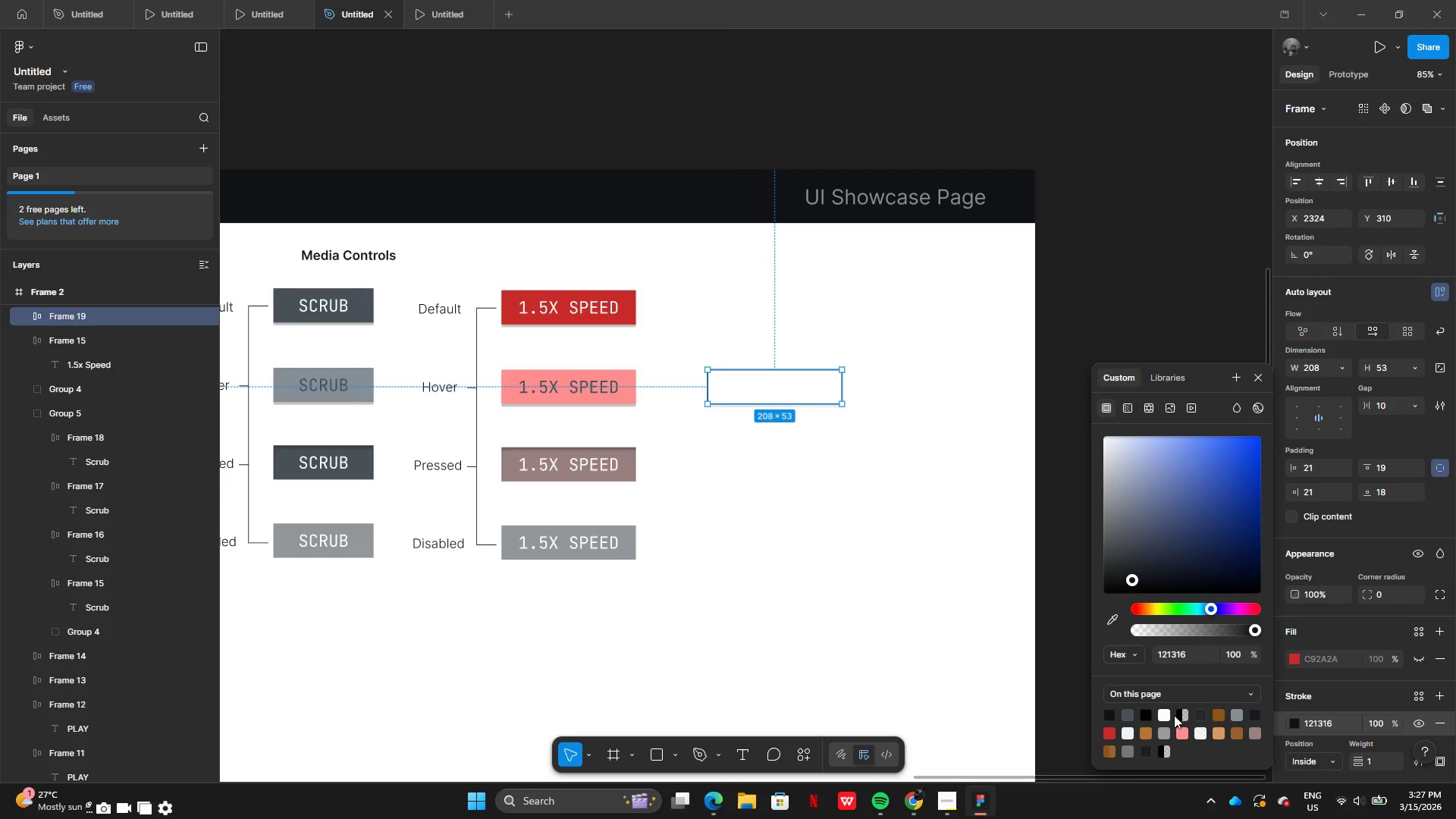 
left_click([1238, 716])
 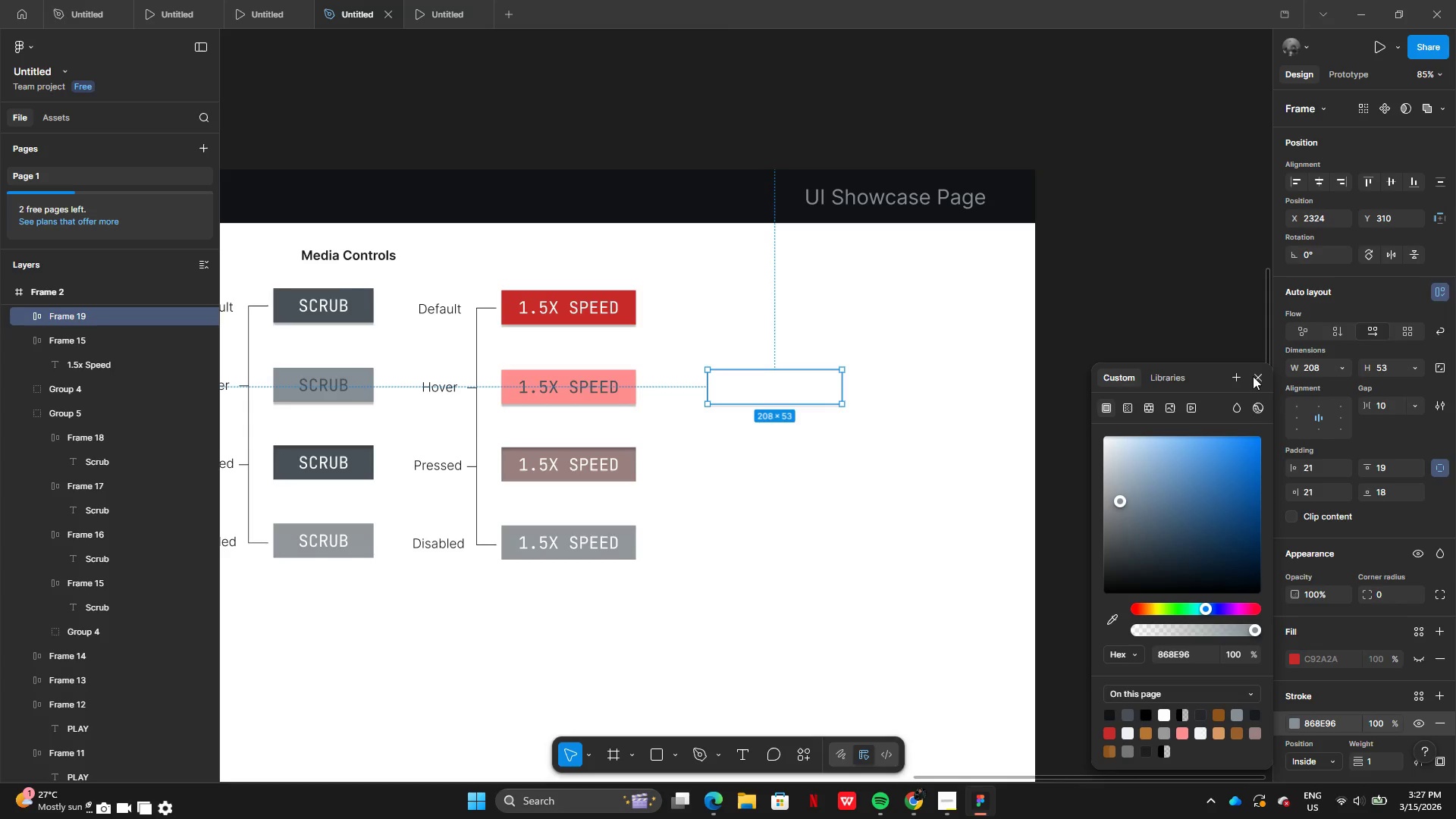 
left_click([1166, 284])
 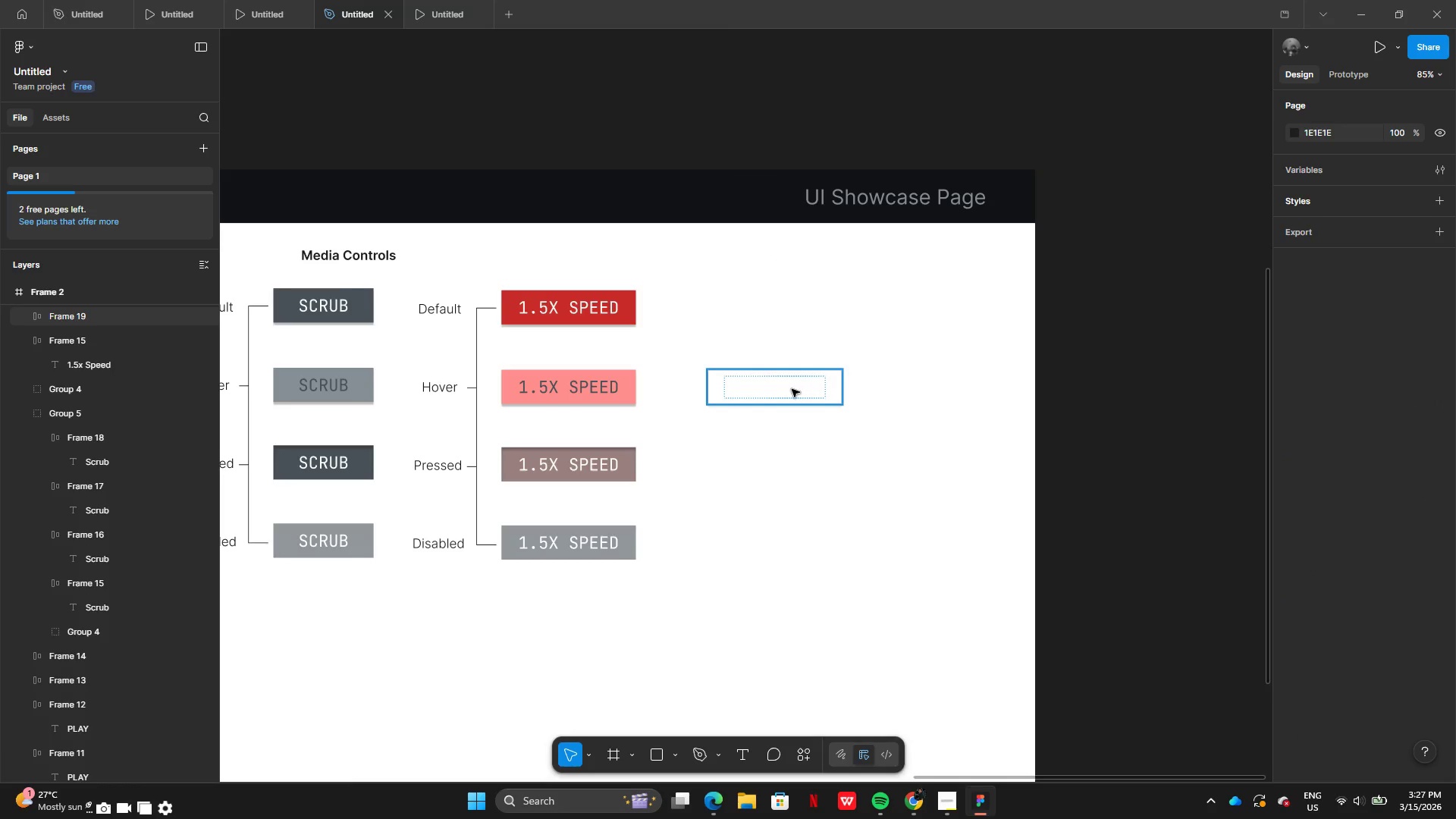 
double_click([784, 390])
 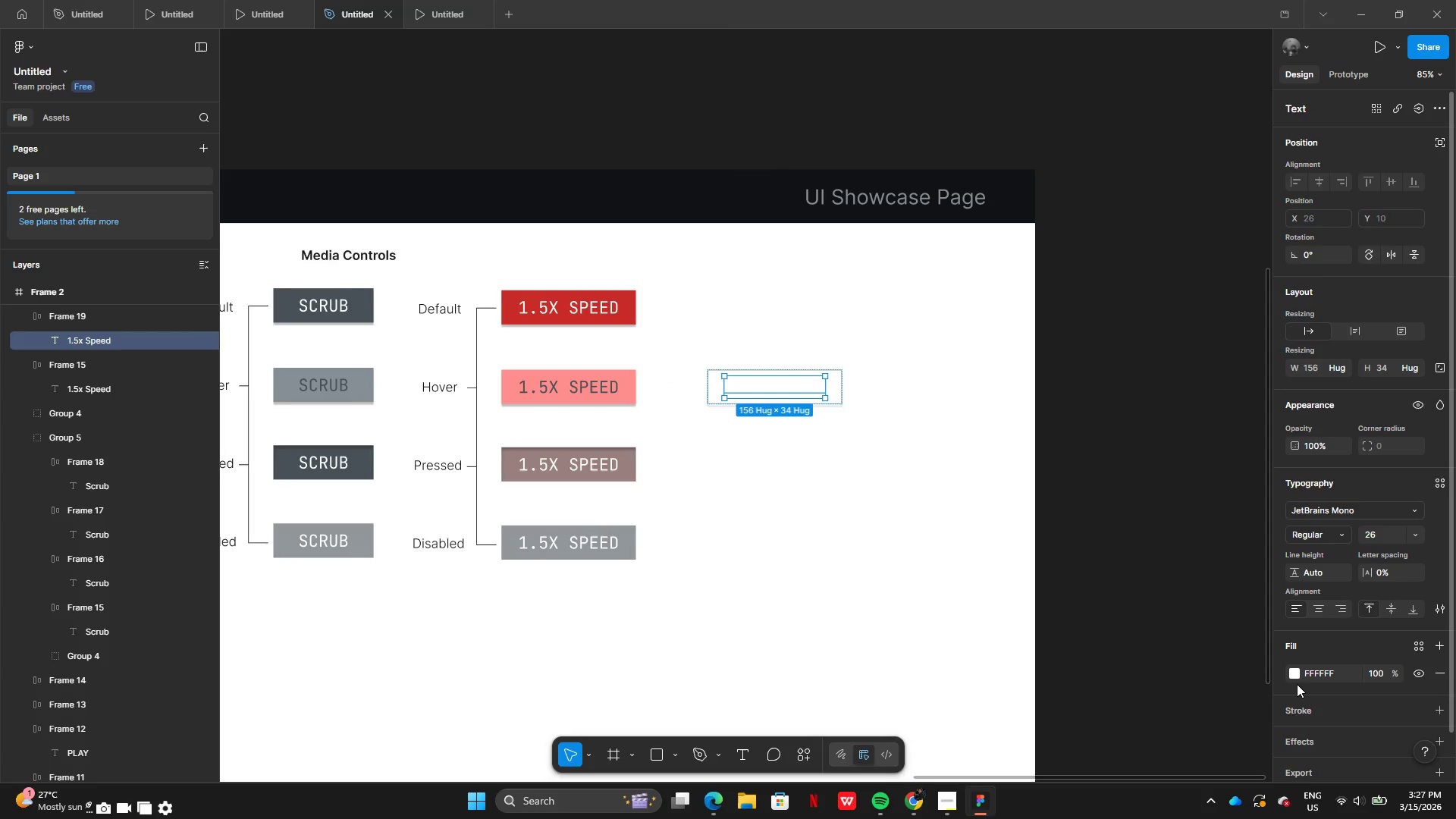 
left_click([1296, 676])
 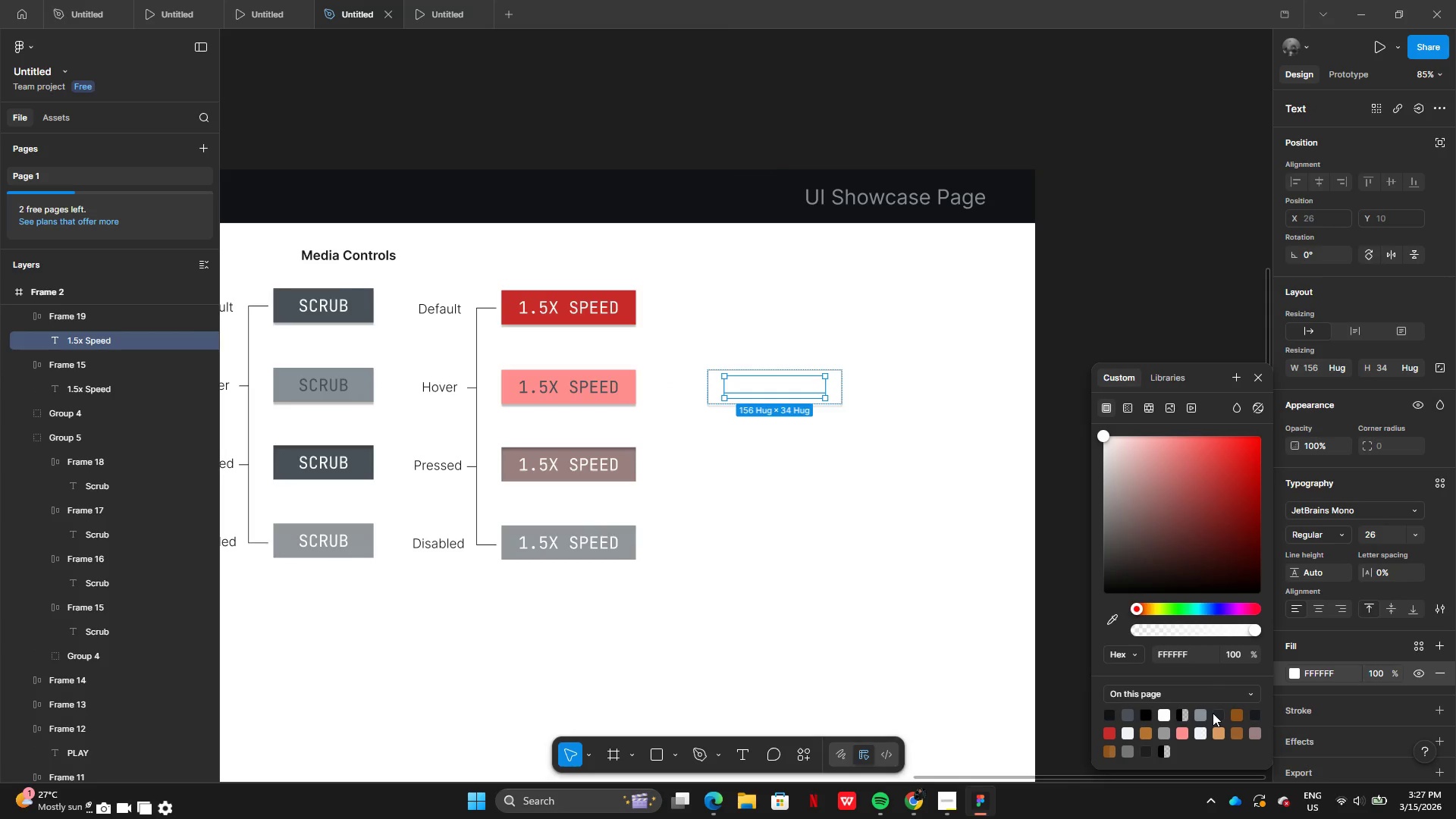 
left_click([1215, 714])
 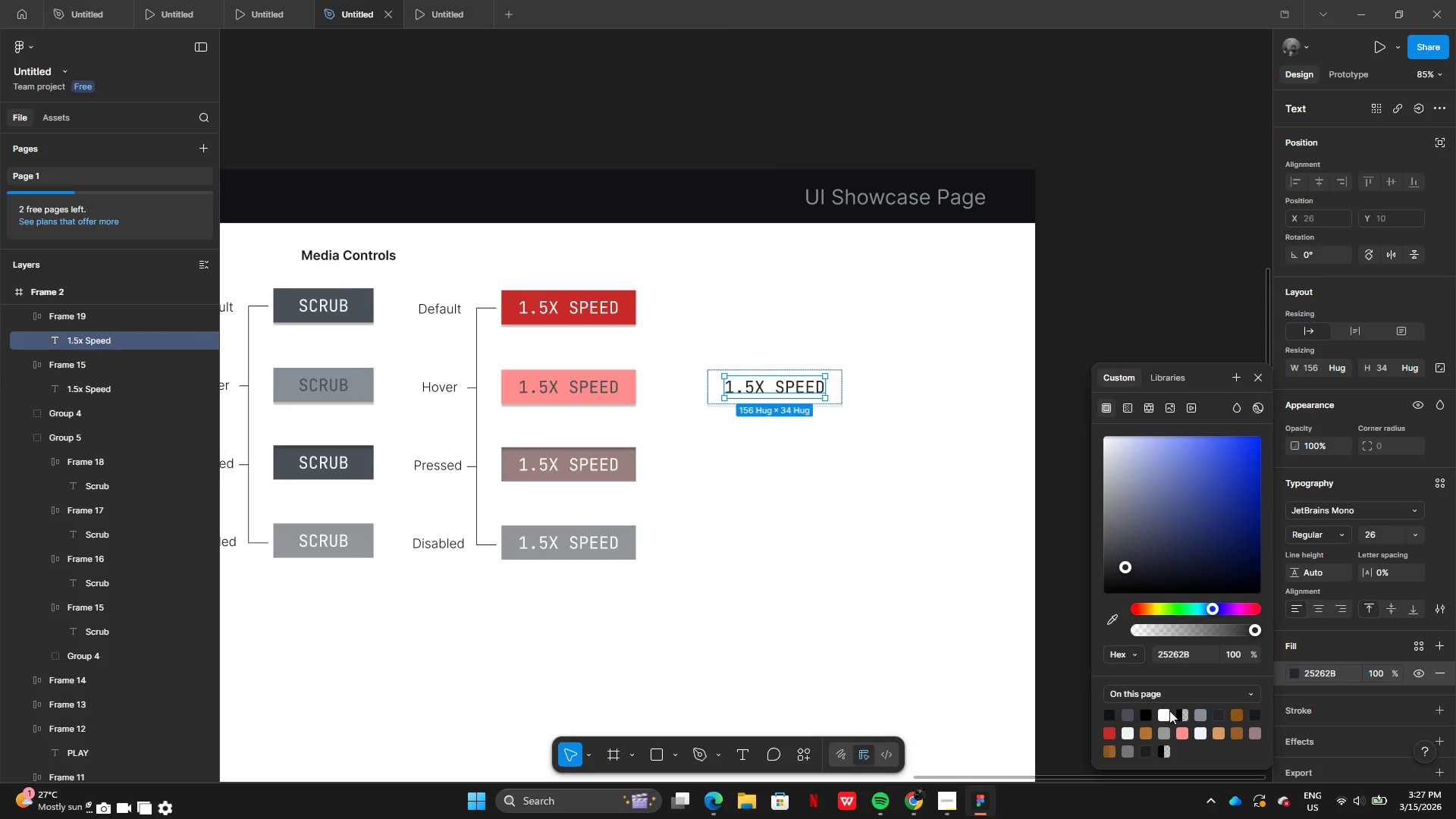 
left_click([1125, 719])
 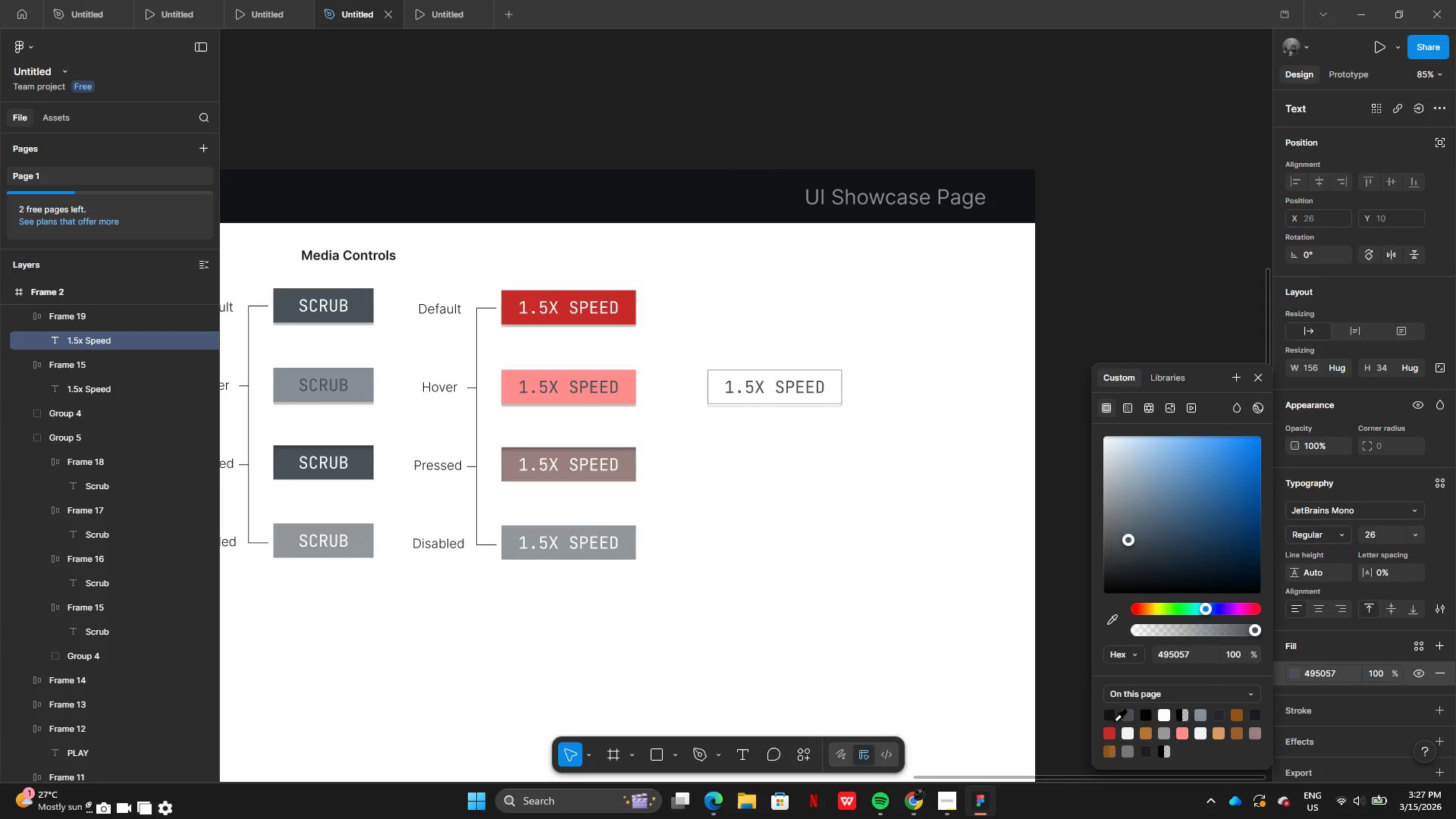 
left_click([1114, 720])
 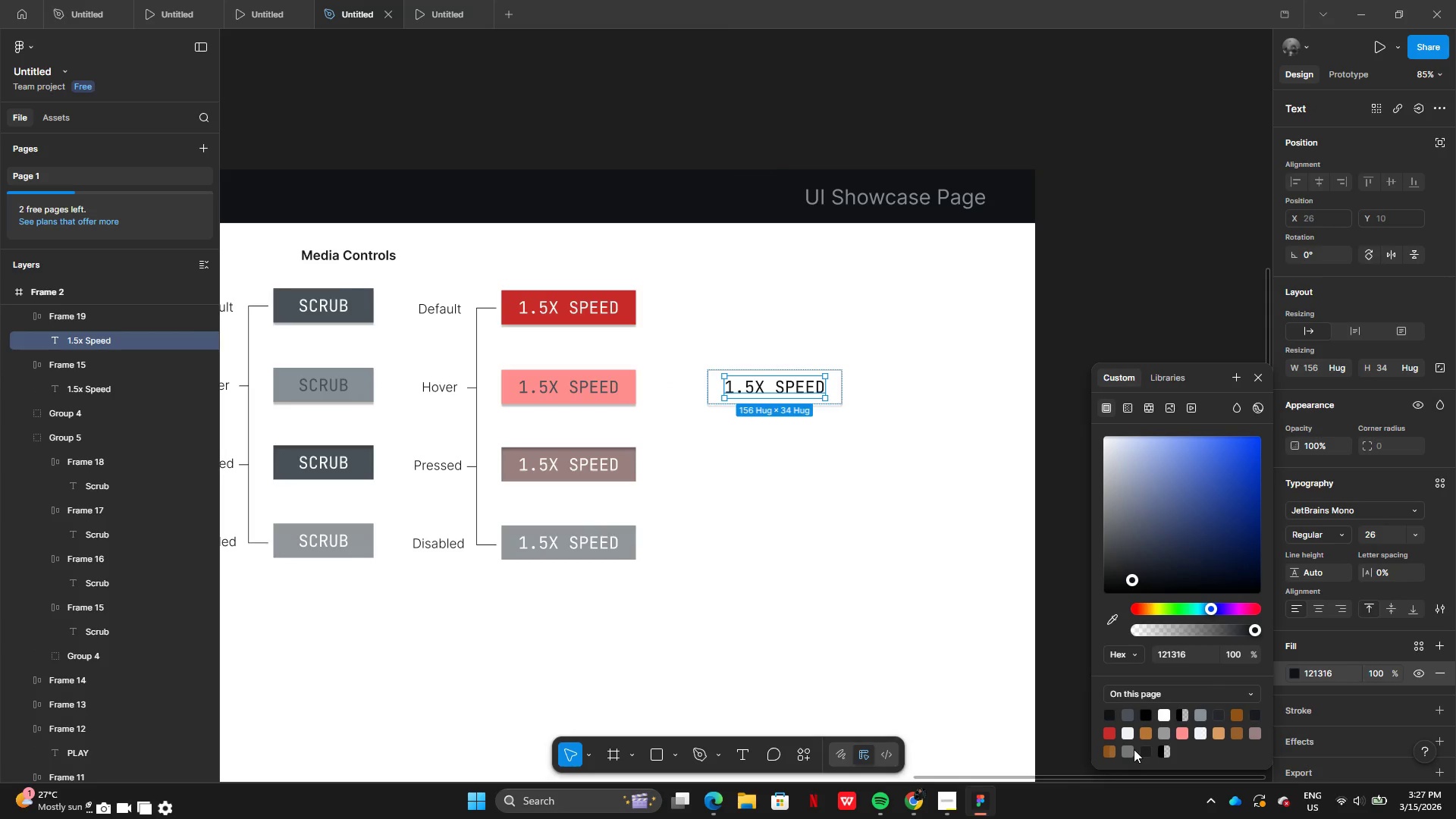 
double_click([1127, 750])
 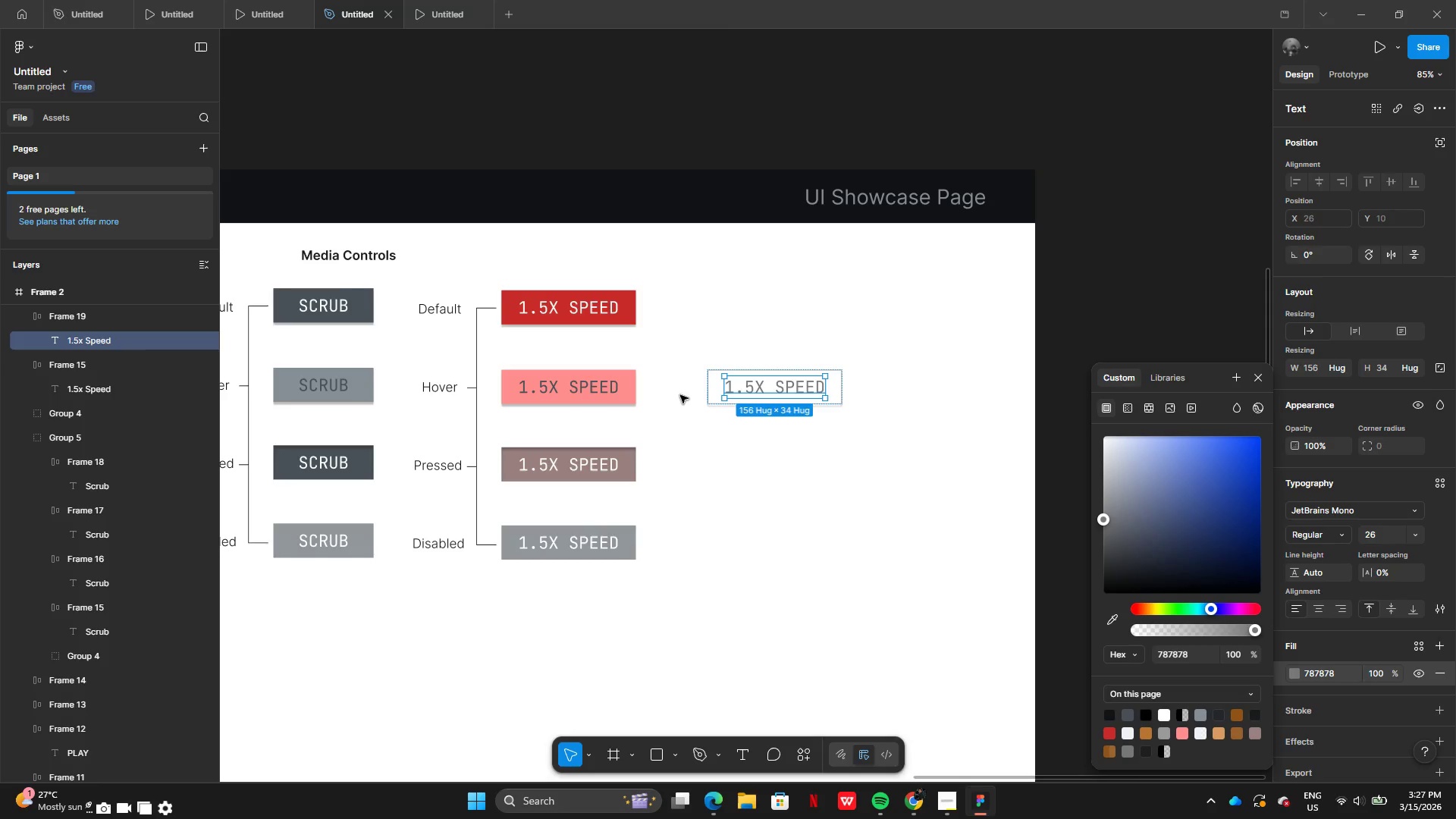 
left_click([699, 439])
 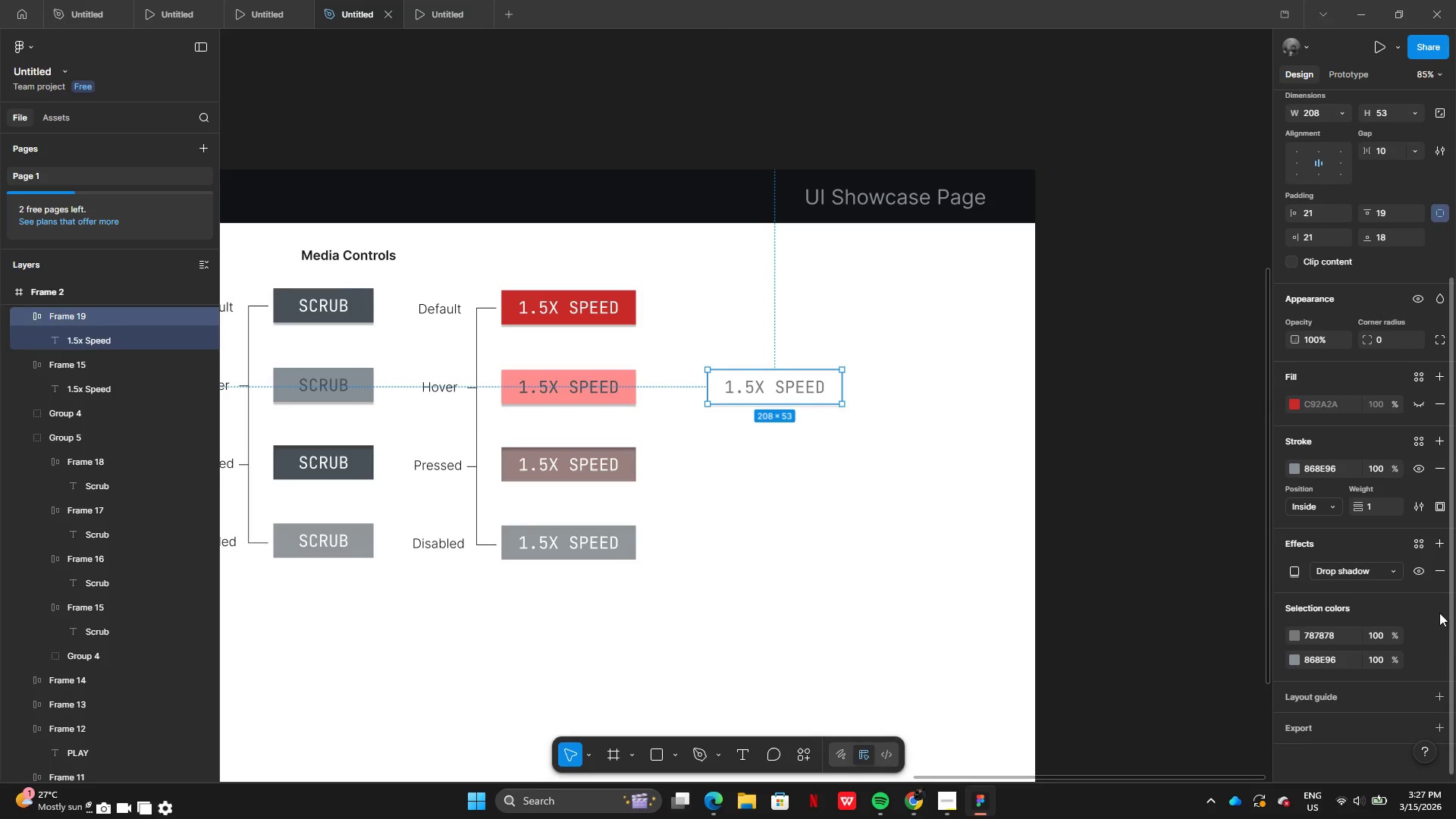 
left_click([1442, 576])
 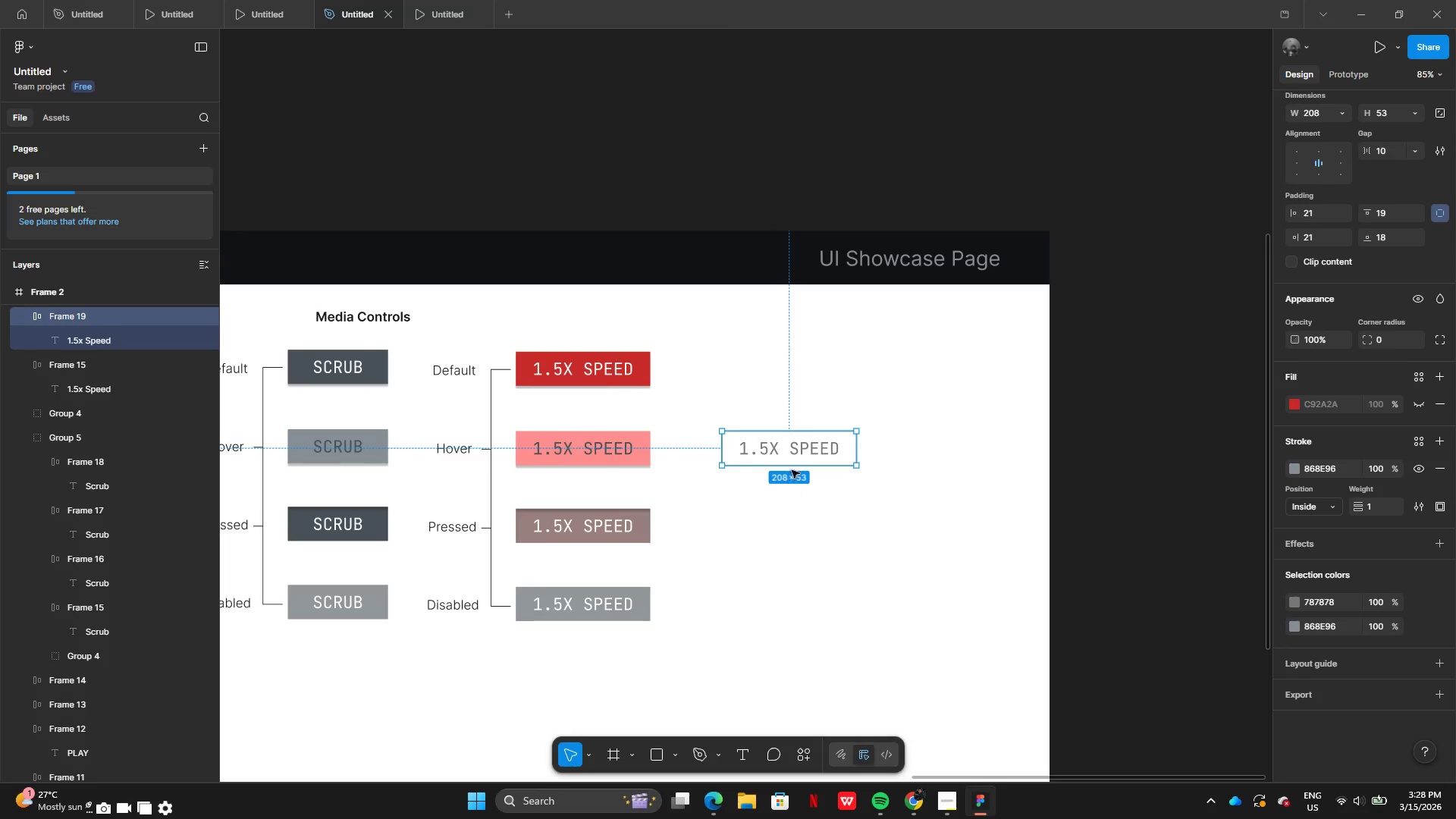 
left_click([802, 450])
 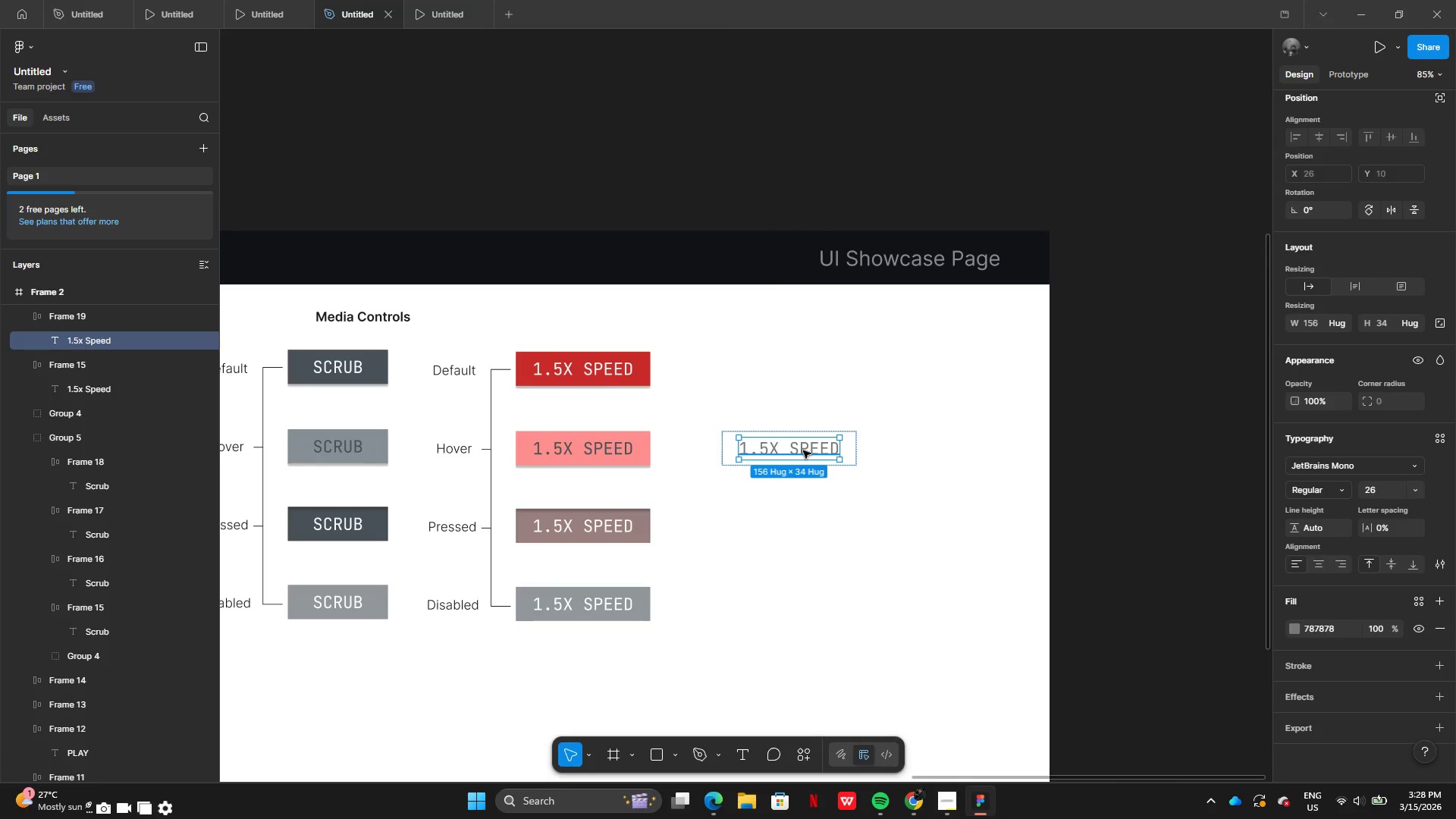 
double_click([804, 450])
 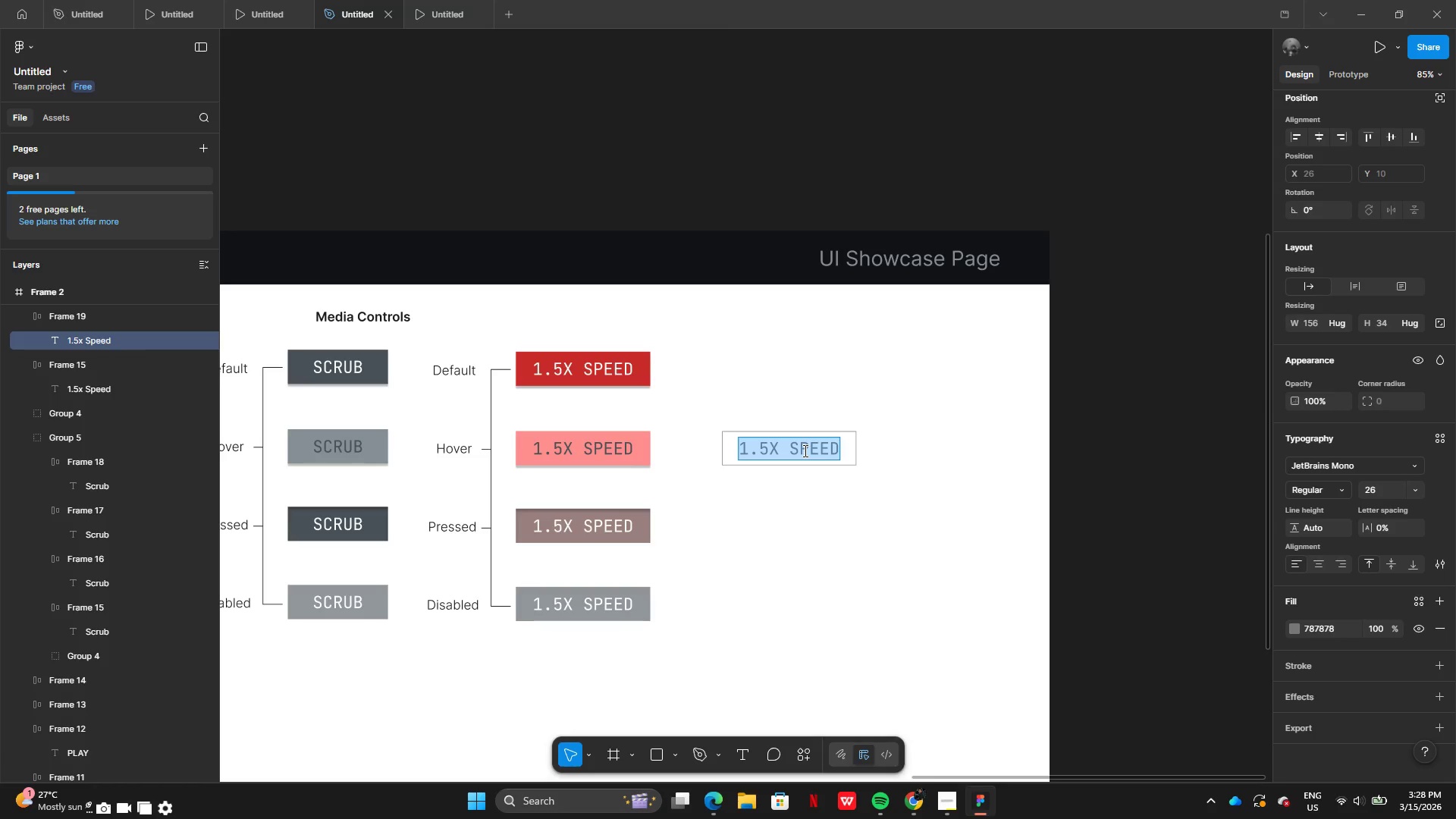 
type(Settingd)
key(Backspace)
type(s)
 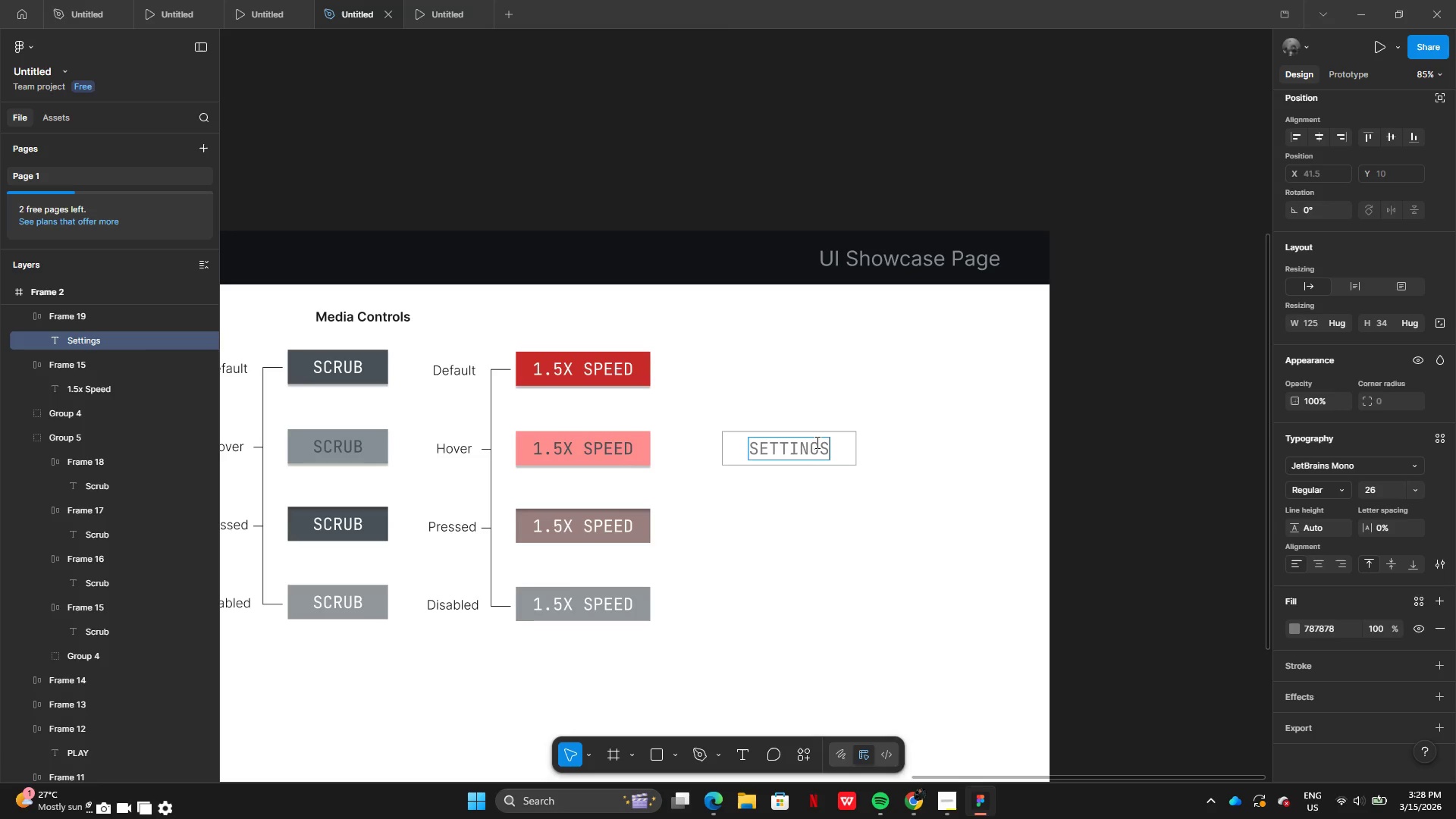 
left_click([816, 483])
 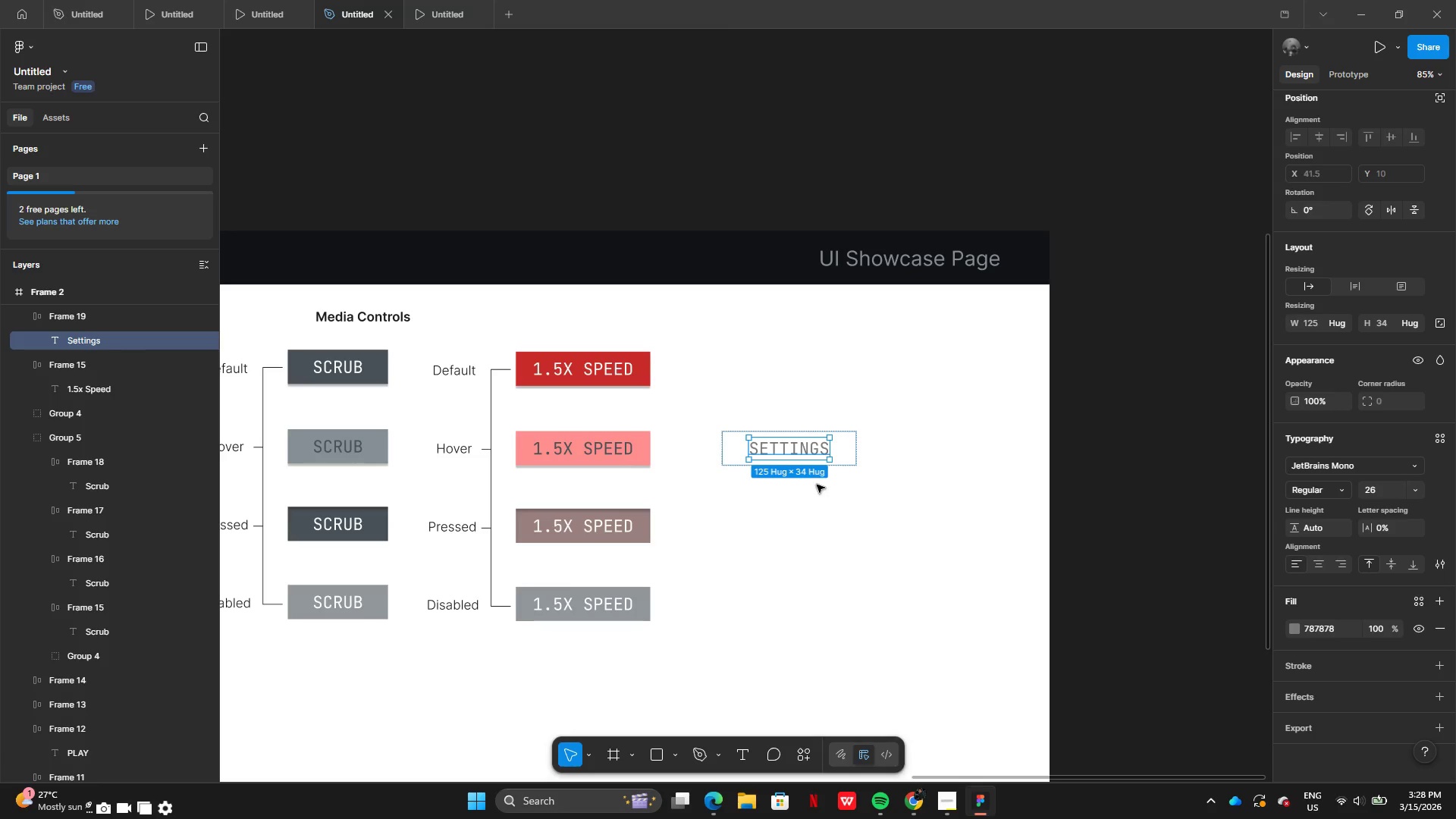 
left_click([834, 494])
 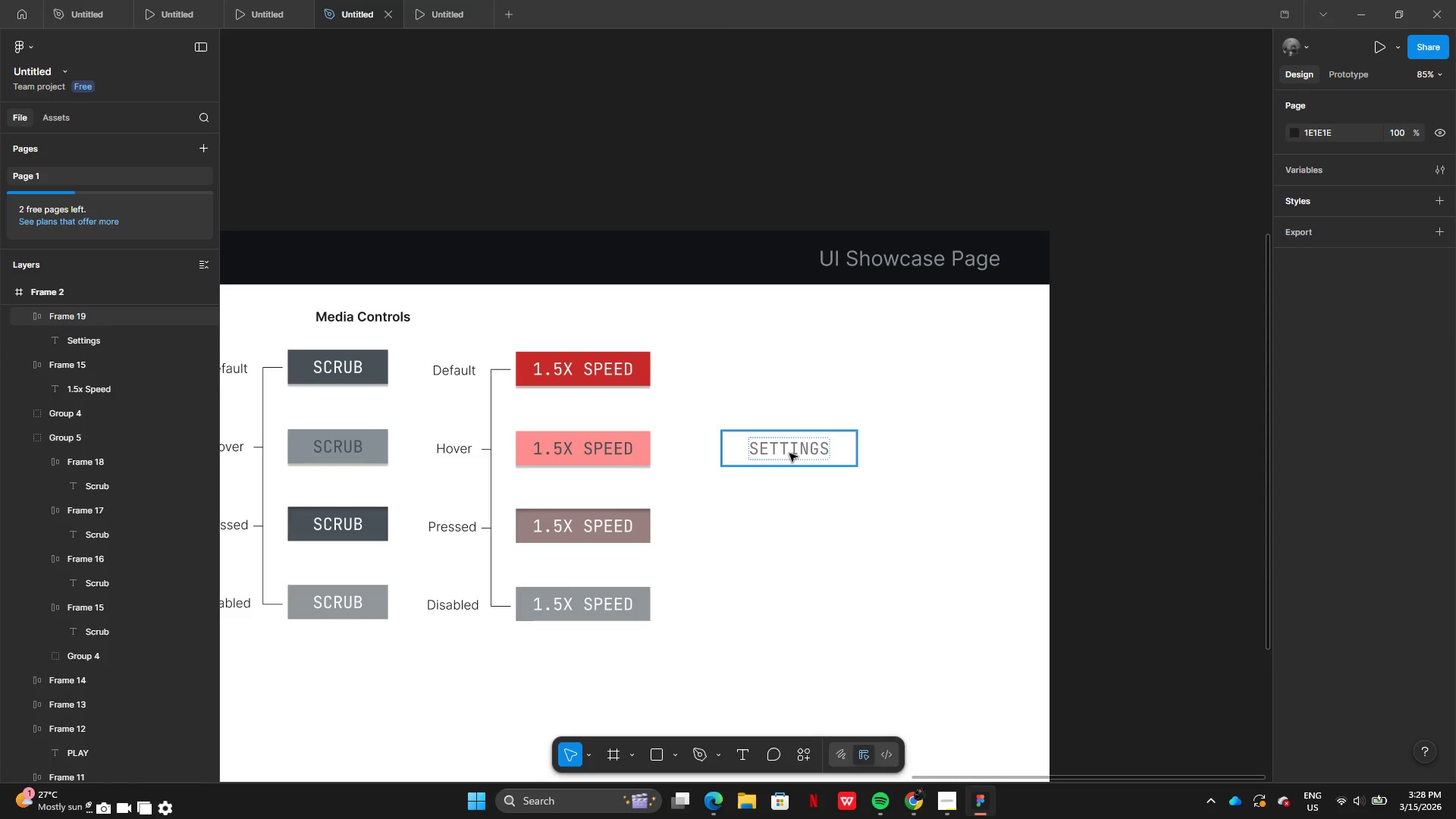 
hold_key(key=AltLeft, duration=0.61)
left_click_drag(start_coordinate=[788, 450], to_coordinate=[884, 450])
 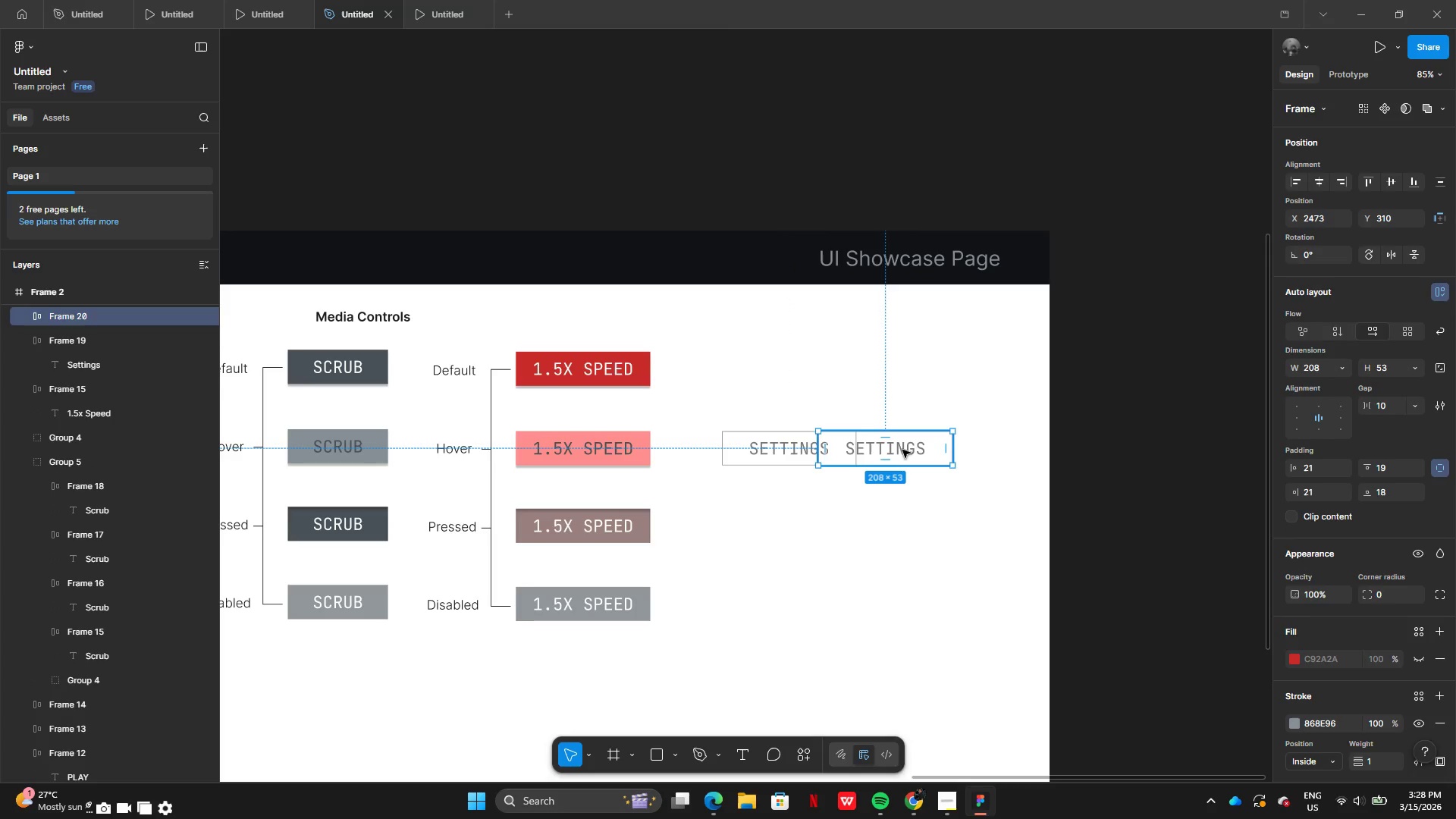 
left_click_drag(start_coordinate=[903, 451], to_coordinate=[965, 450])
 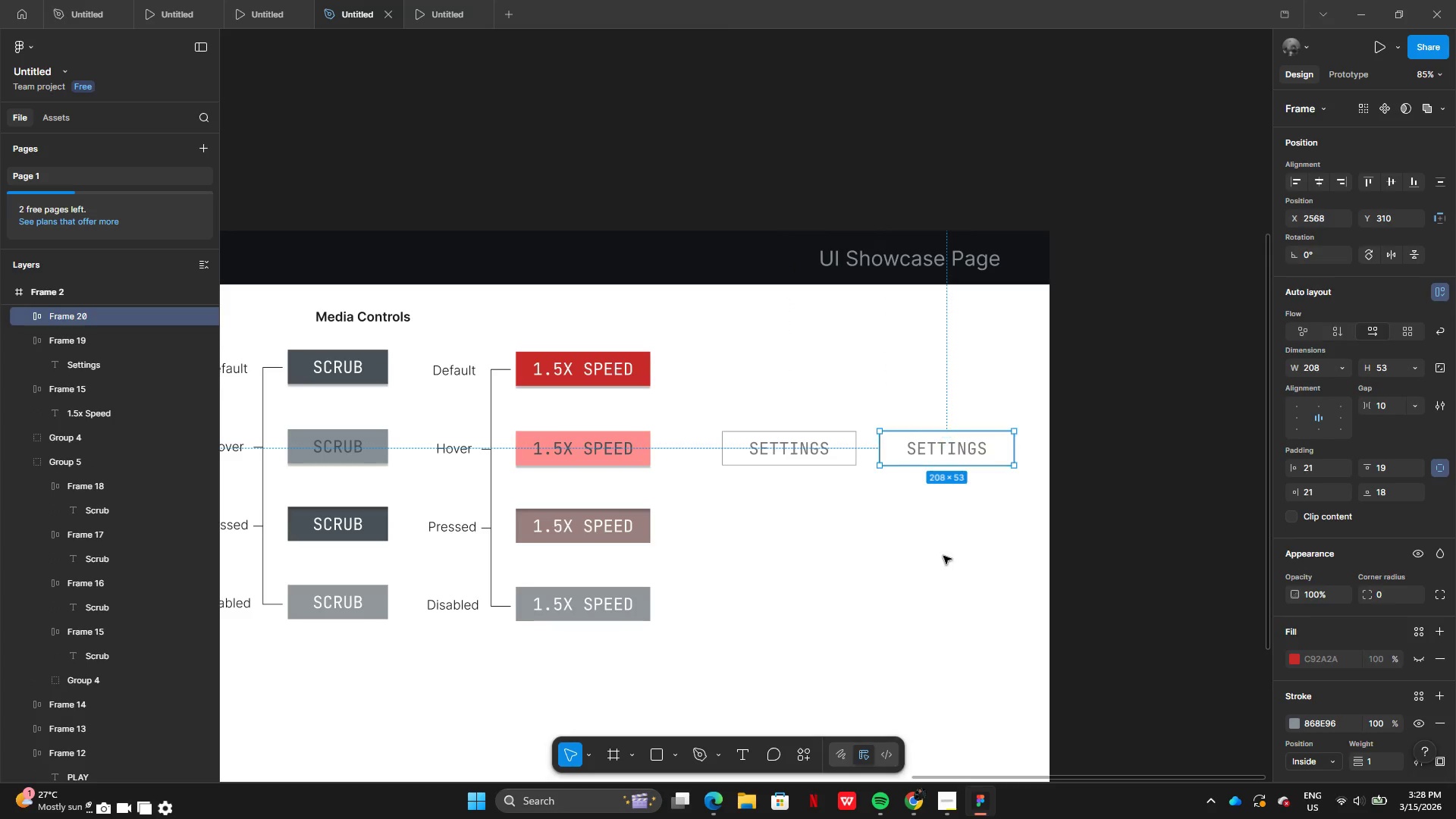 
left_click([943, 557])
 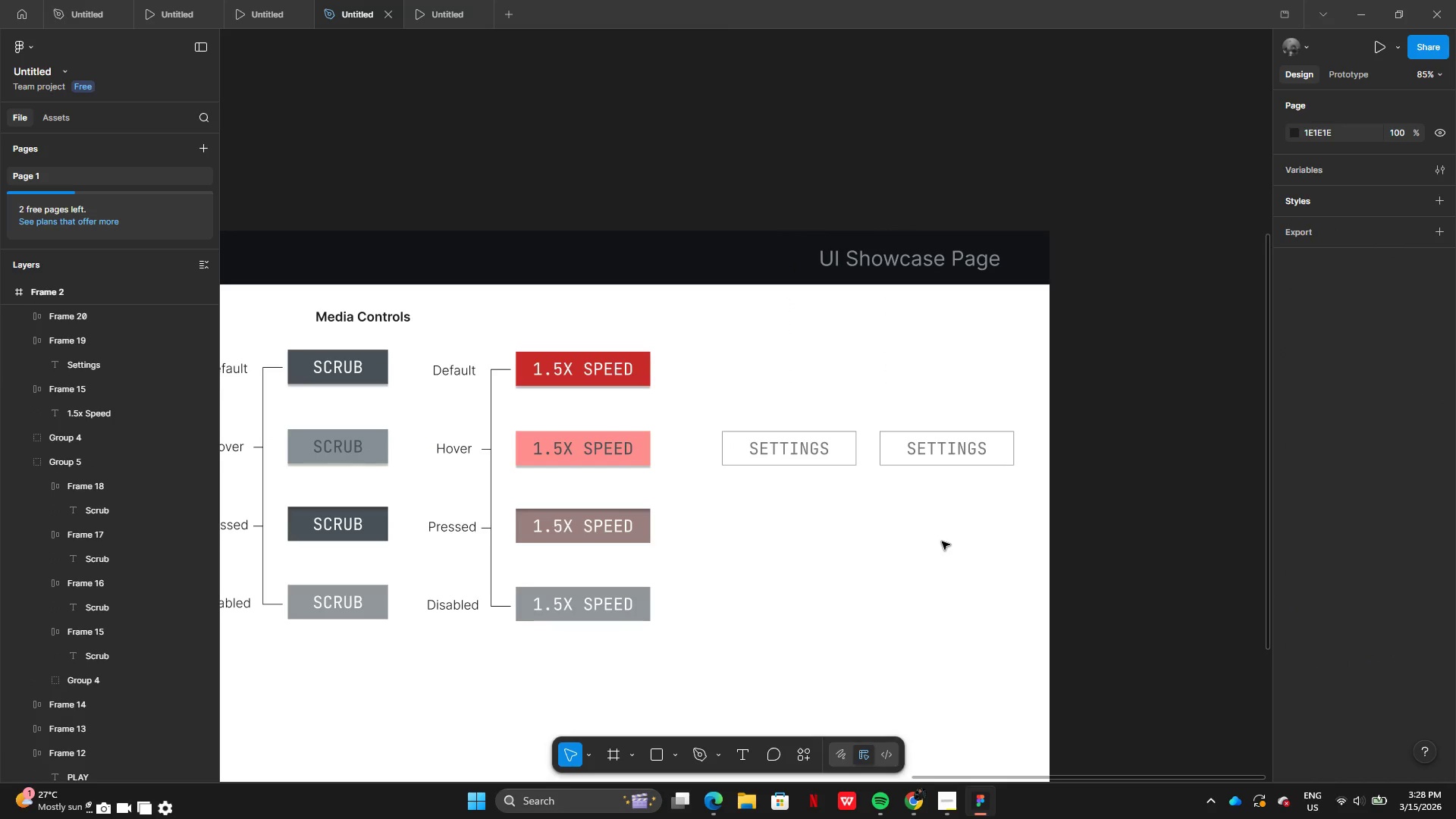 
wait(5.8)
 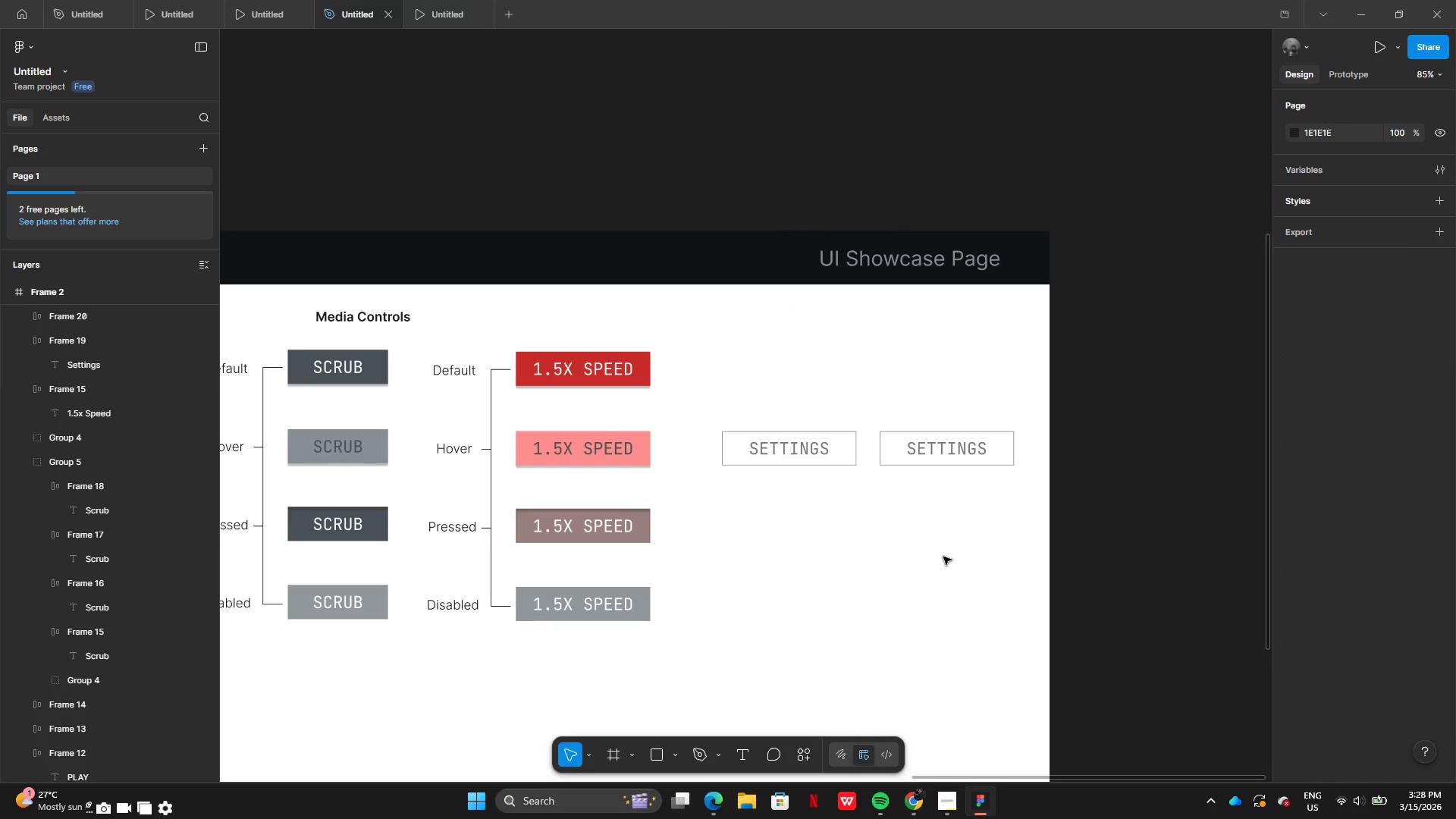 
left_click([984, 452])
 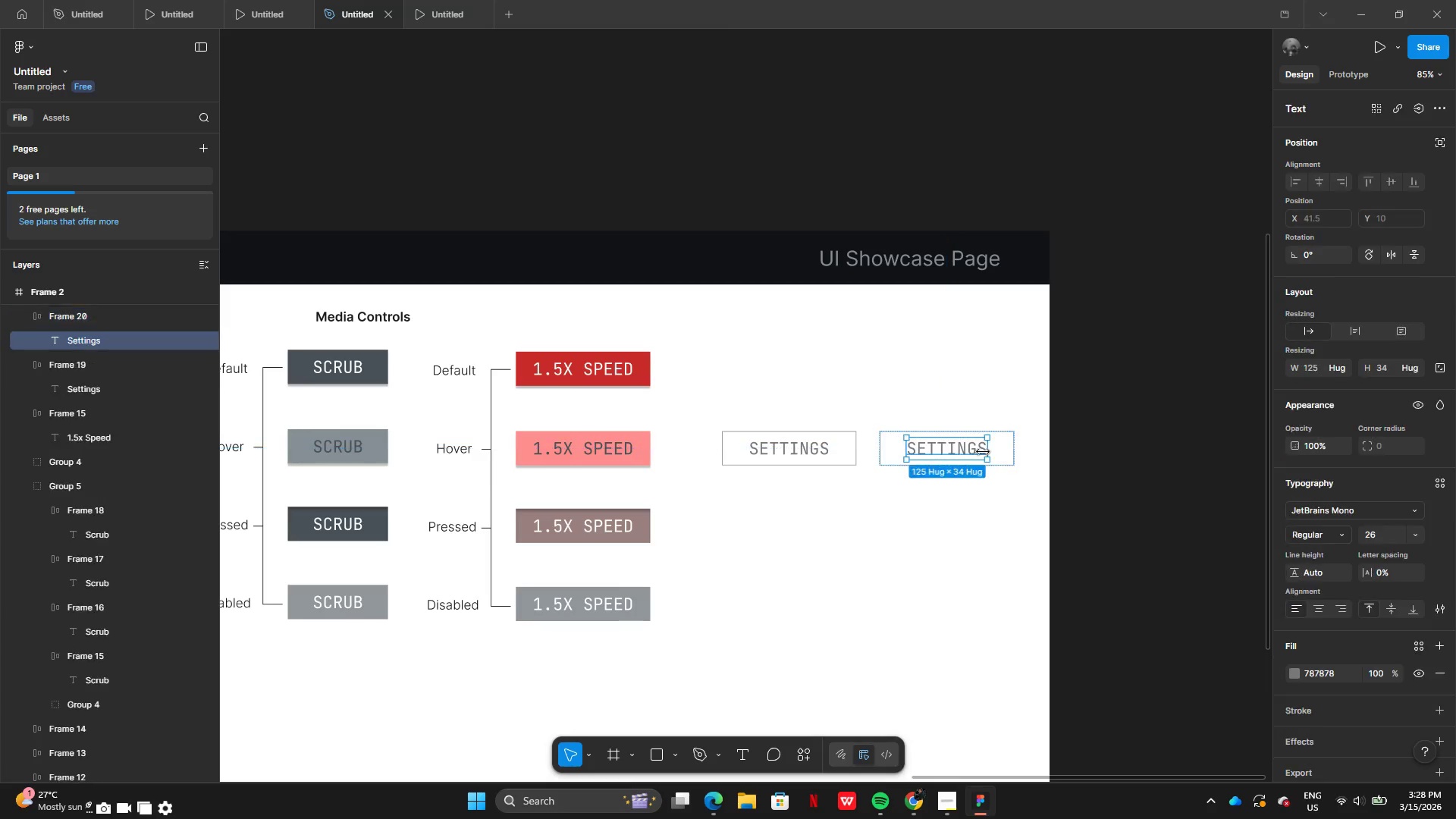 
double_click([983, 452])
 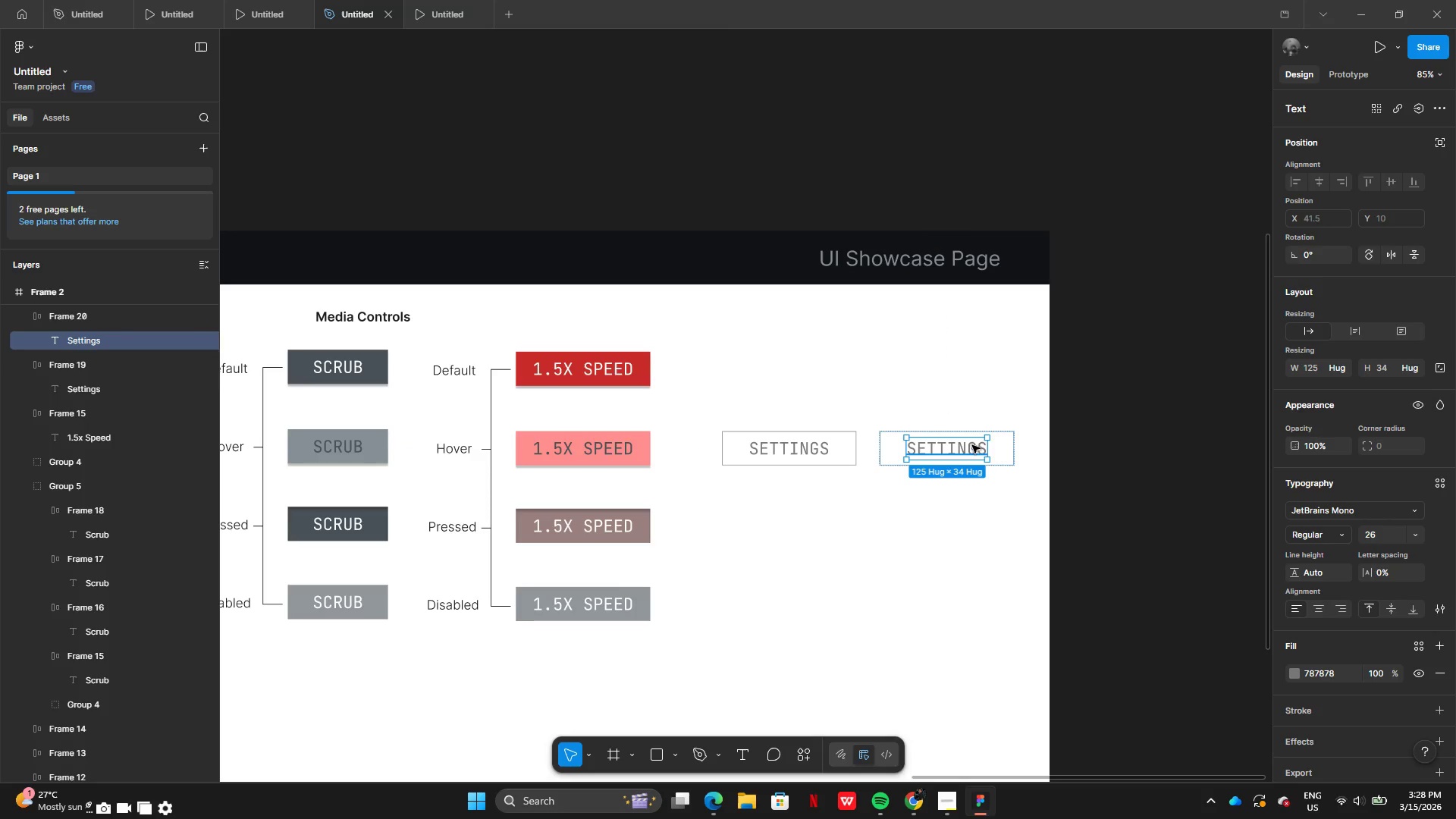 
double_click([973, 447])
 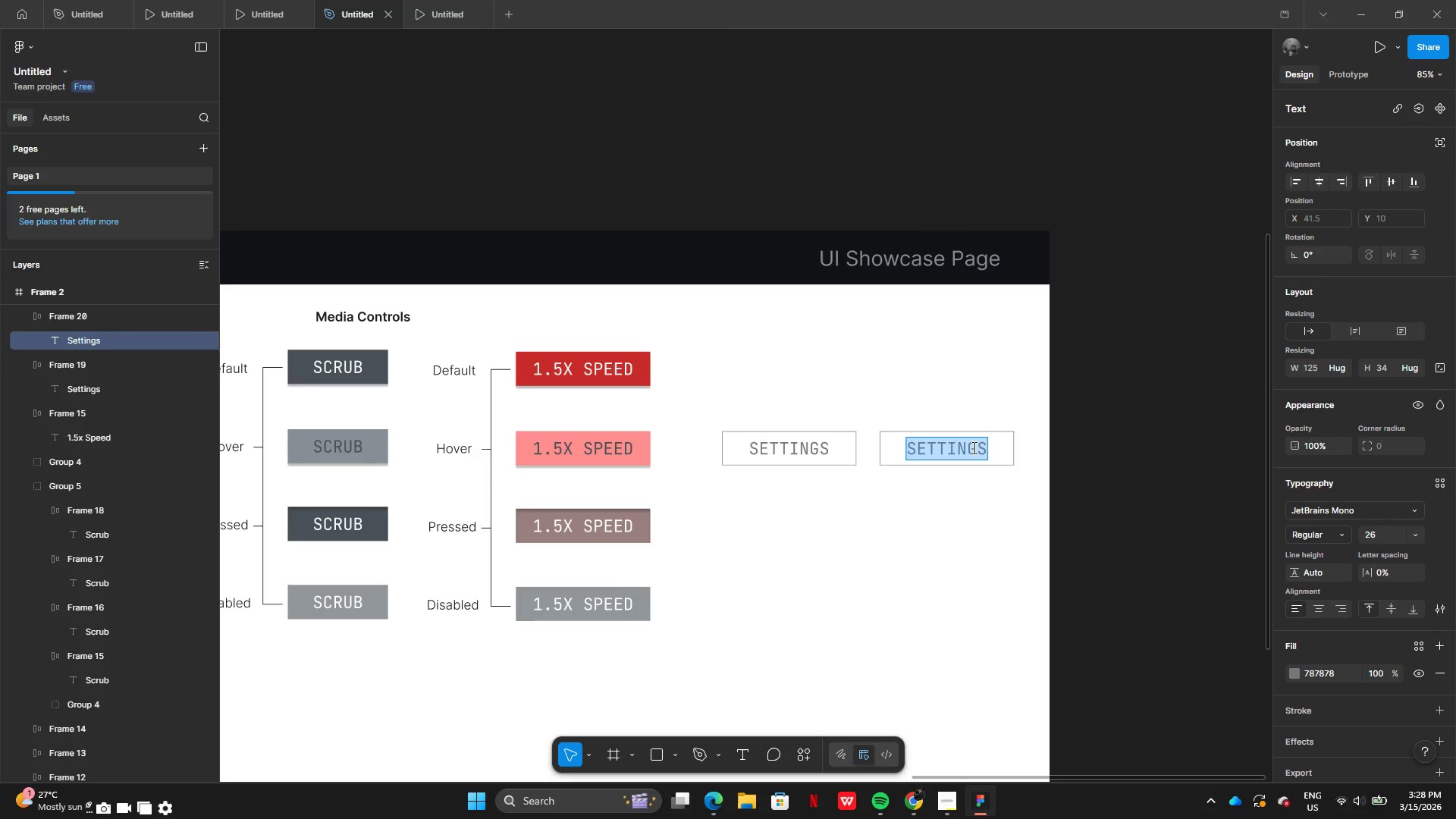 
wait(9.31)
 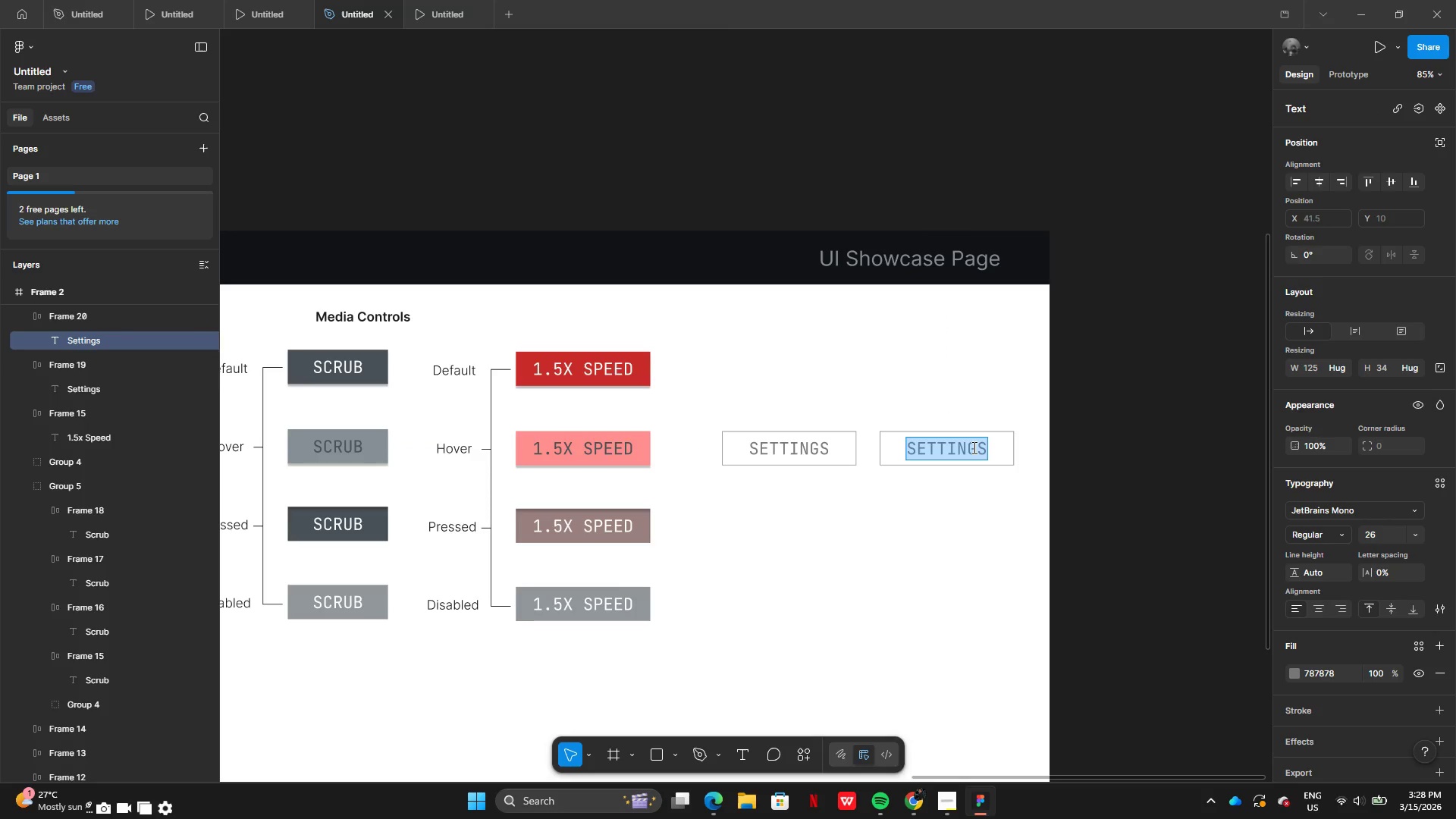 
key(Shift+ShiftRight)
 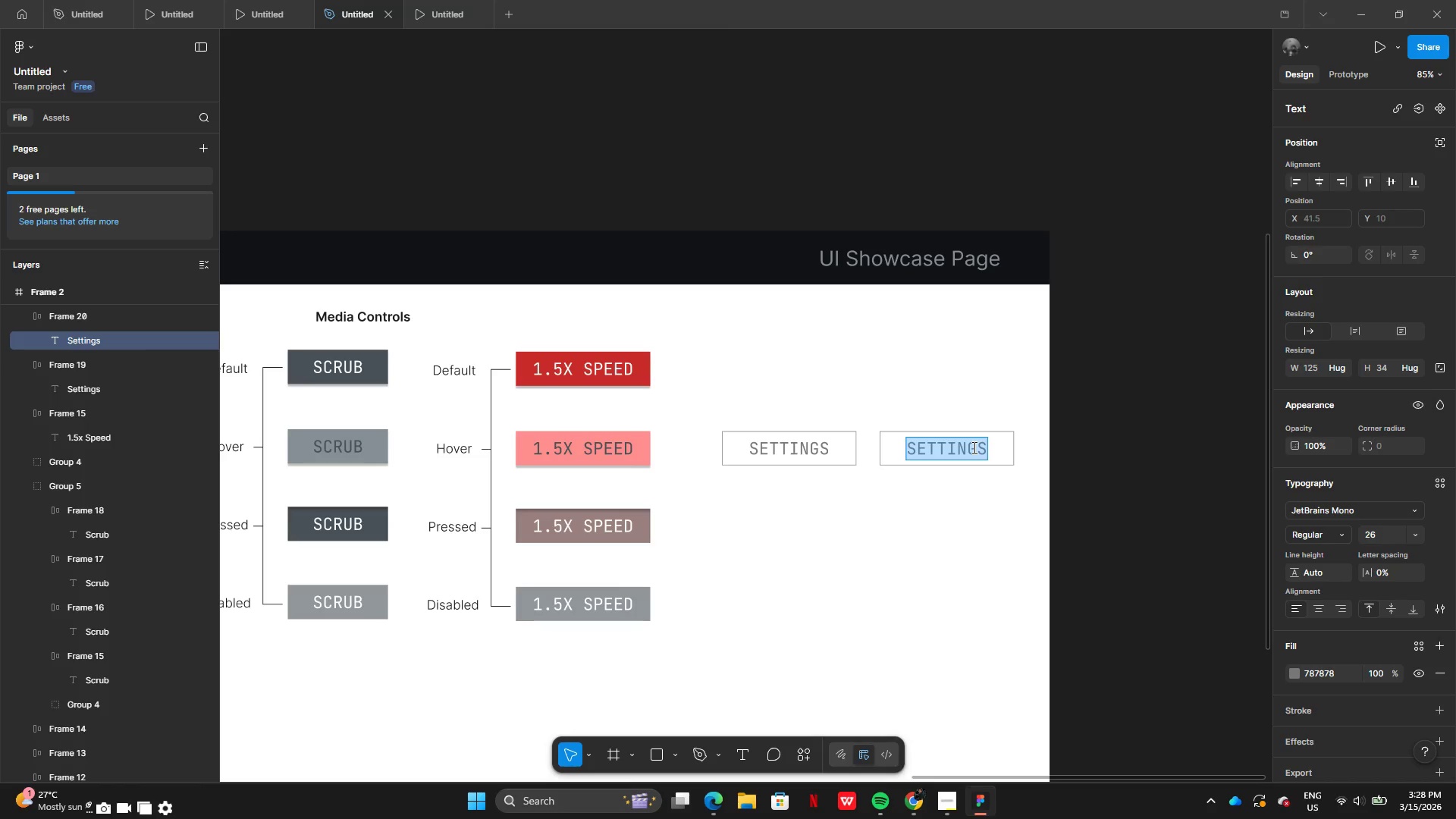 
wait(5.11)
 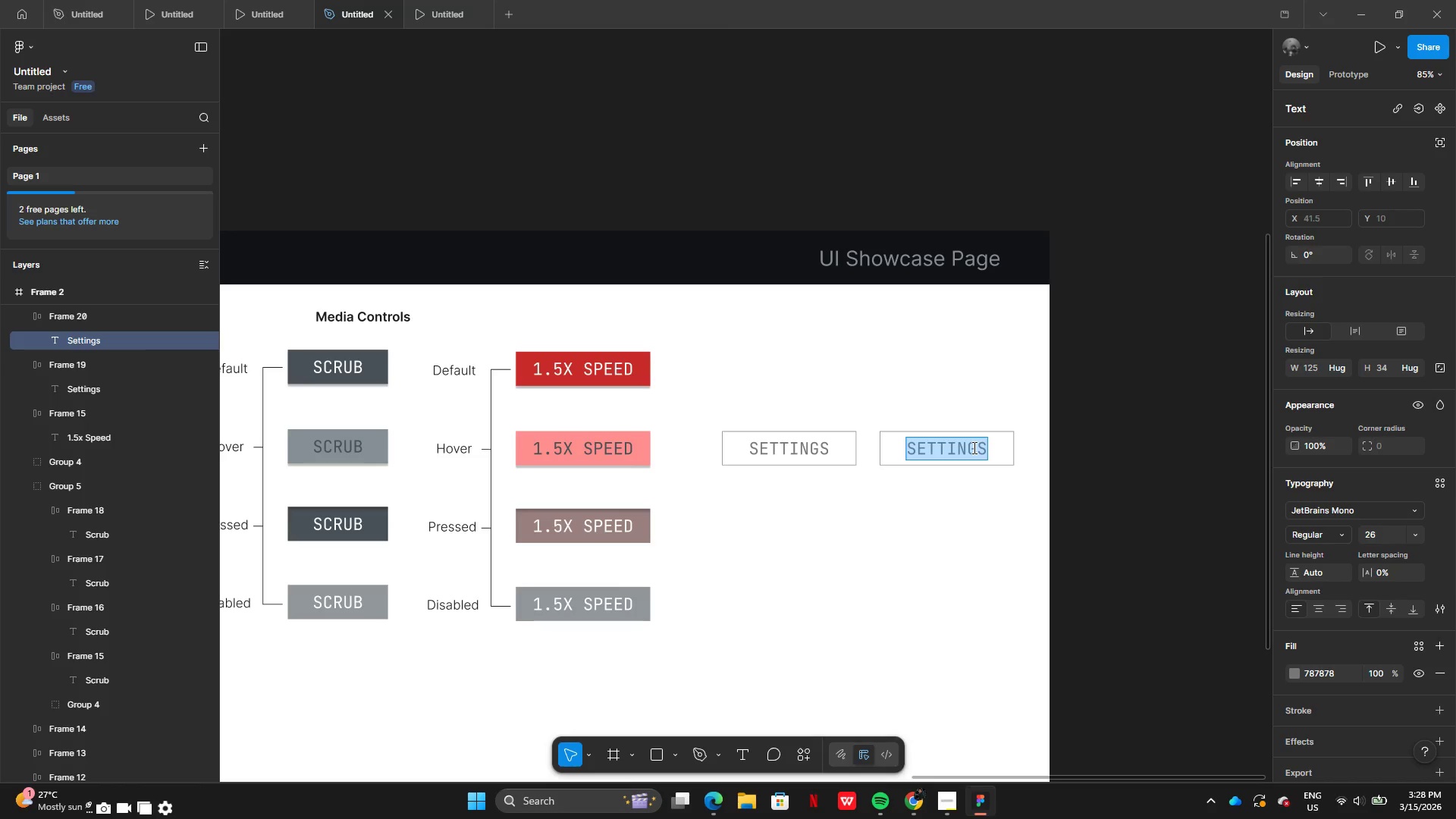 
type(Option)
 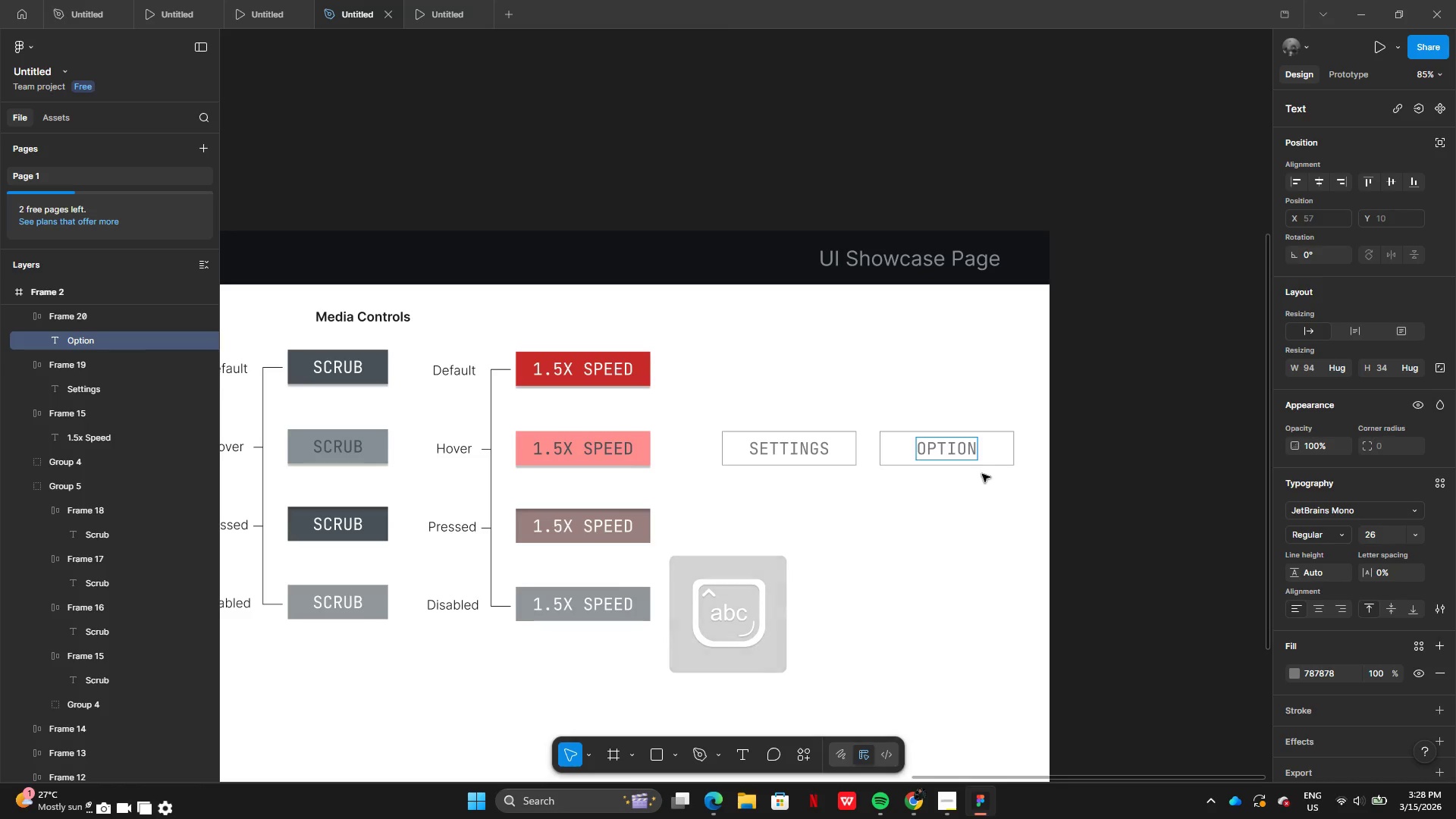 
left_click([987, 504])
 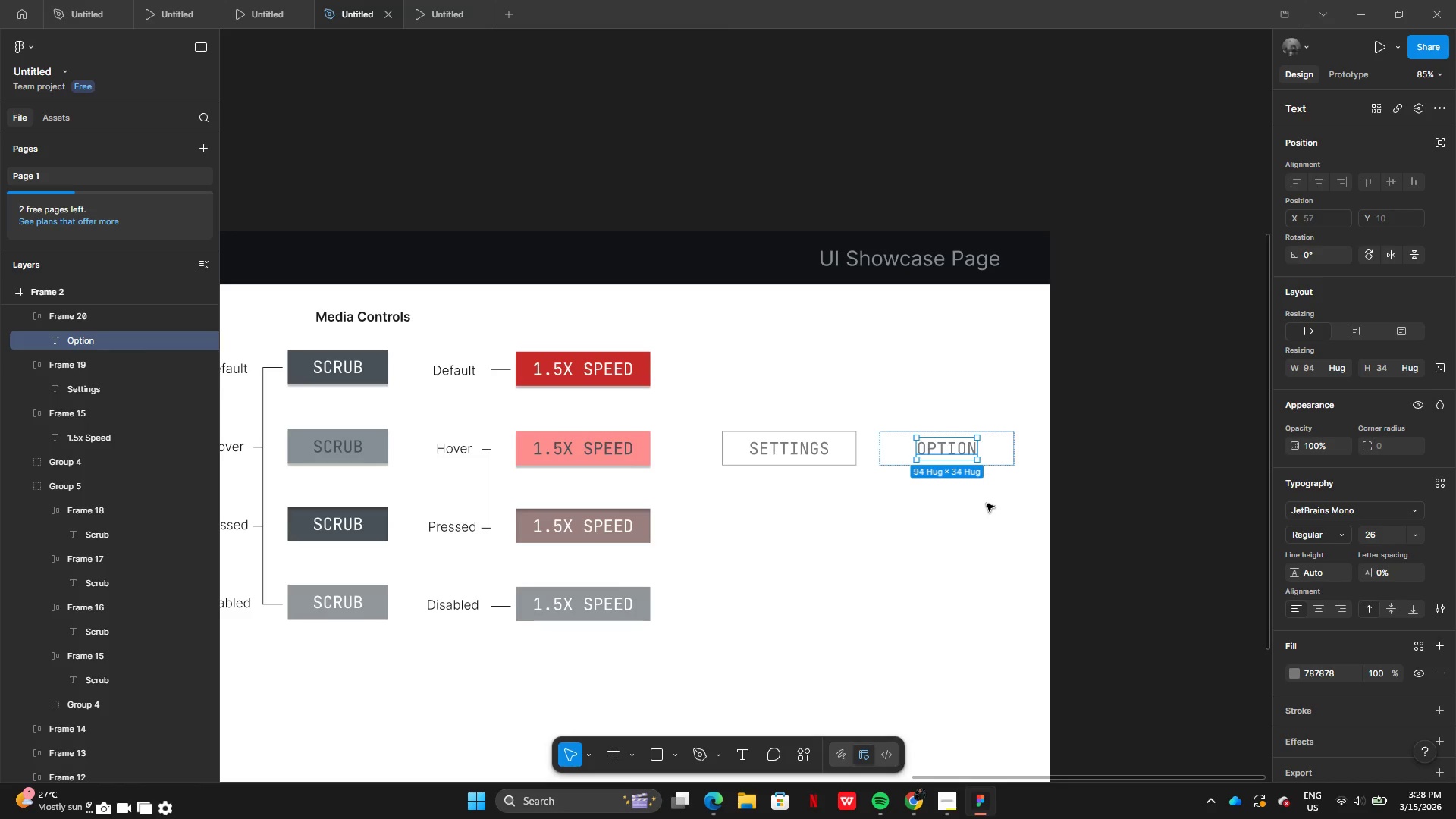 
left_click([987, 511])
 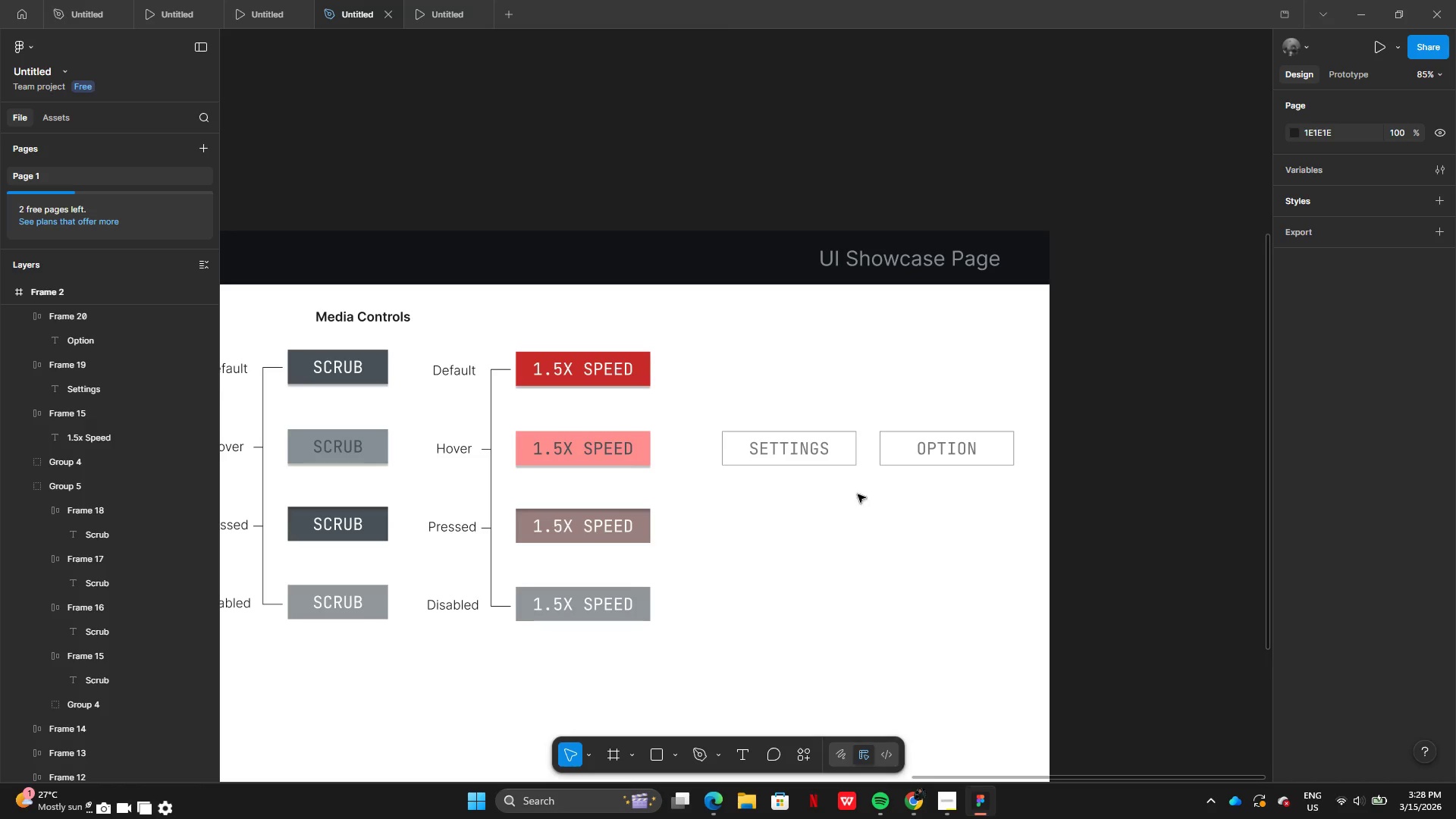 
left_click([347, 316])
 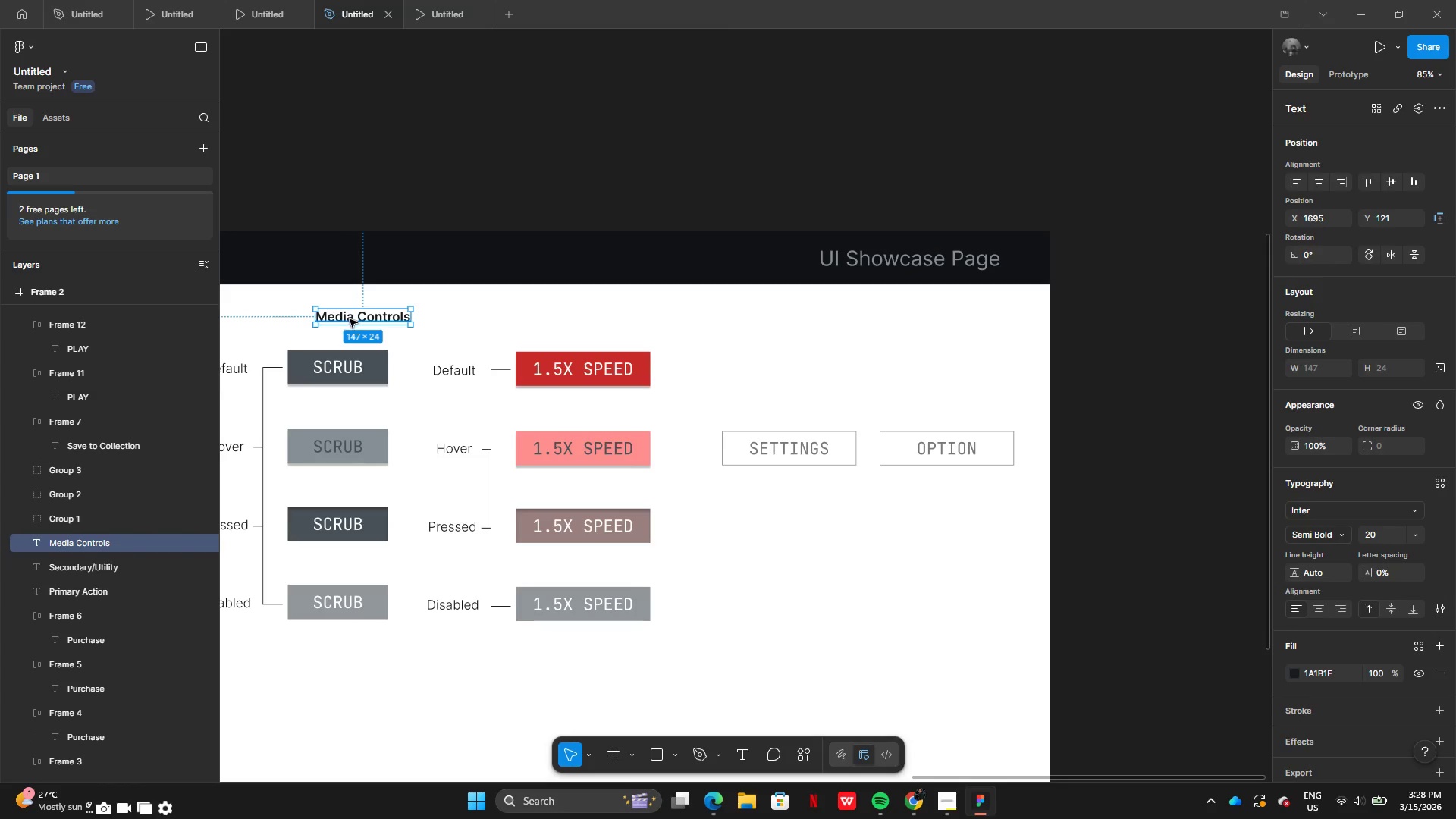 
hold_key(key=AltLeft, duration=0.7)
left_click_drag(start_coordinate=[350, 321], to_coordinate=[415, 321])
 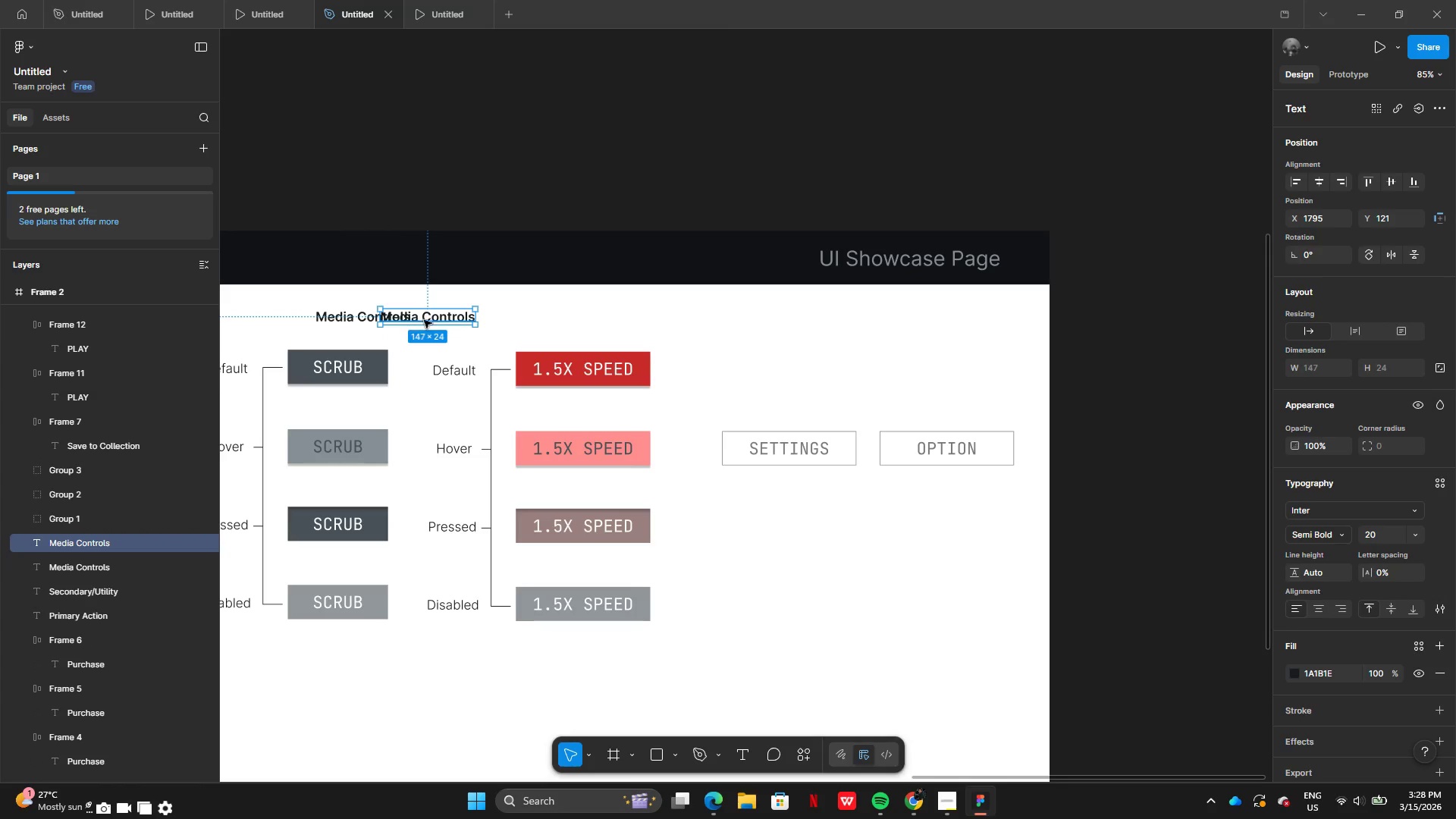 
left_click_drag(start_coordinate=[425, 317], to_coordinate=[868, 318])
 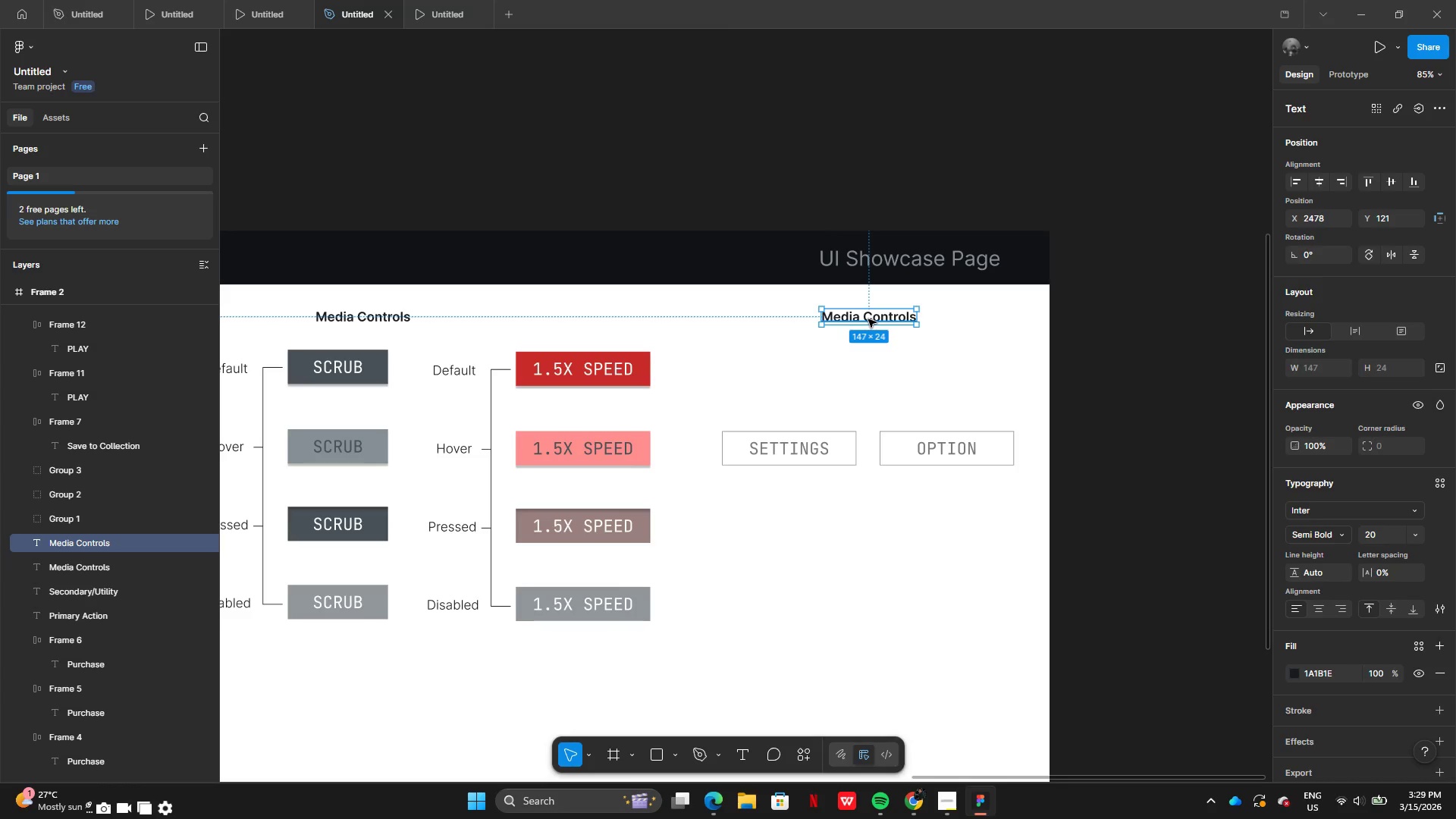 
left_click_drag(start_coordinate=[868, 319], to_coordinate=[863, 318])
 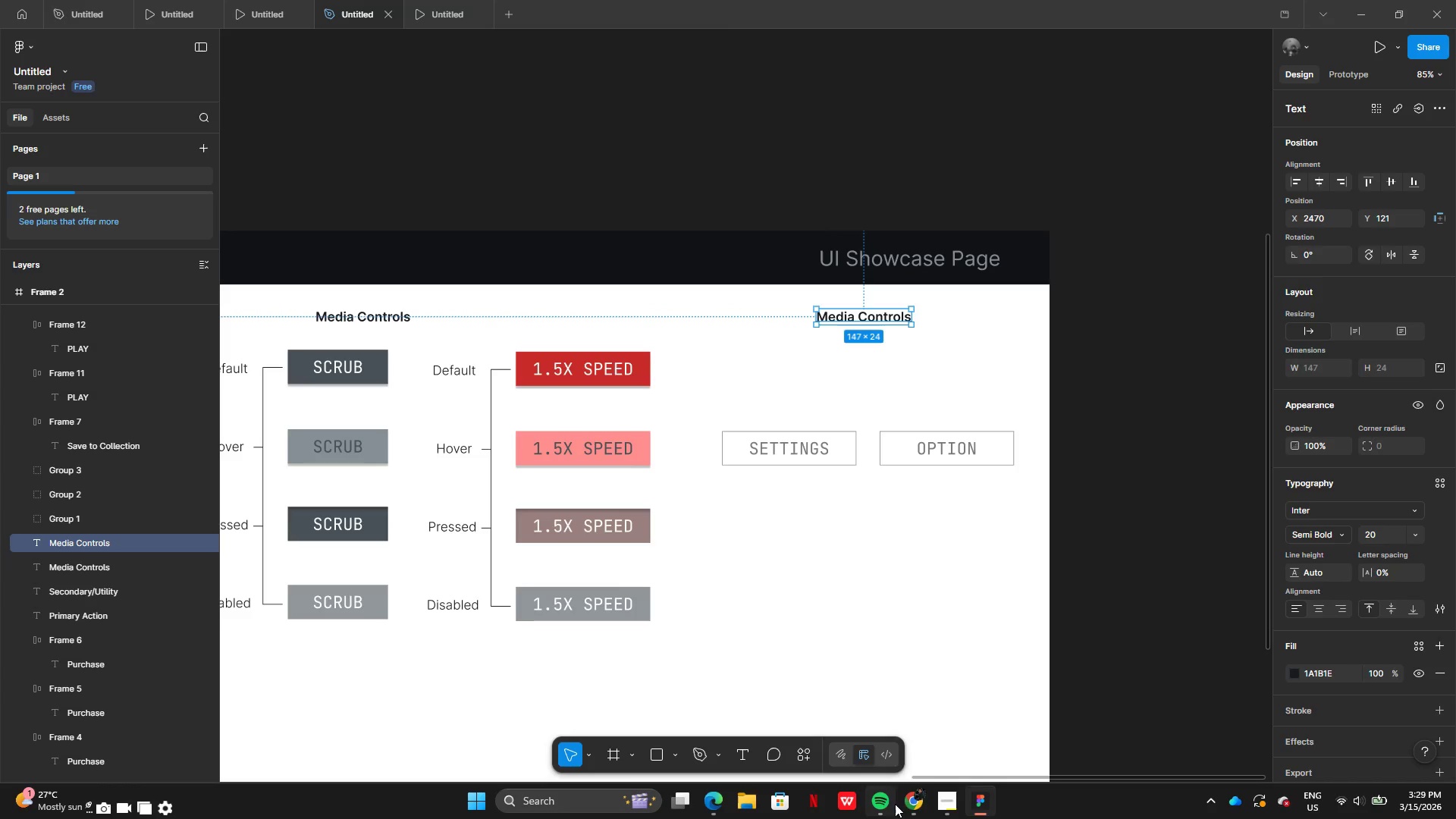 
left_click([944, 802])